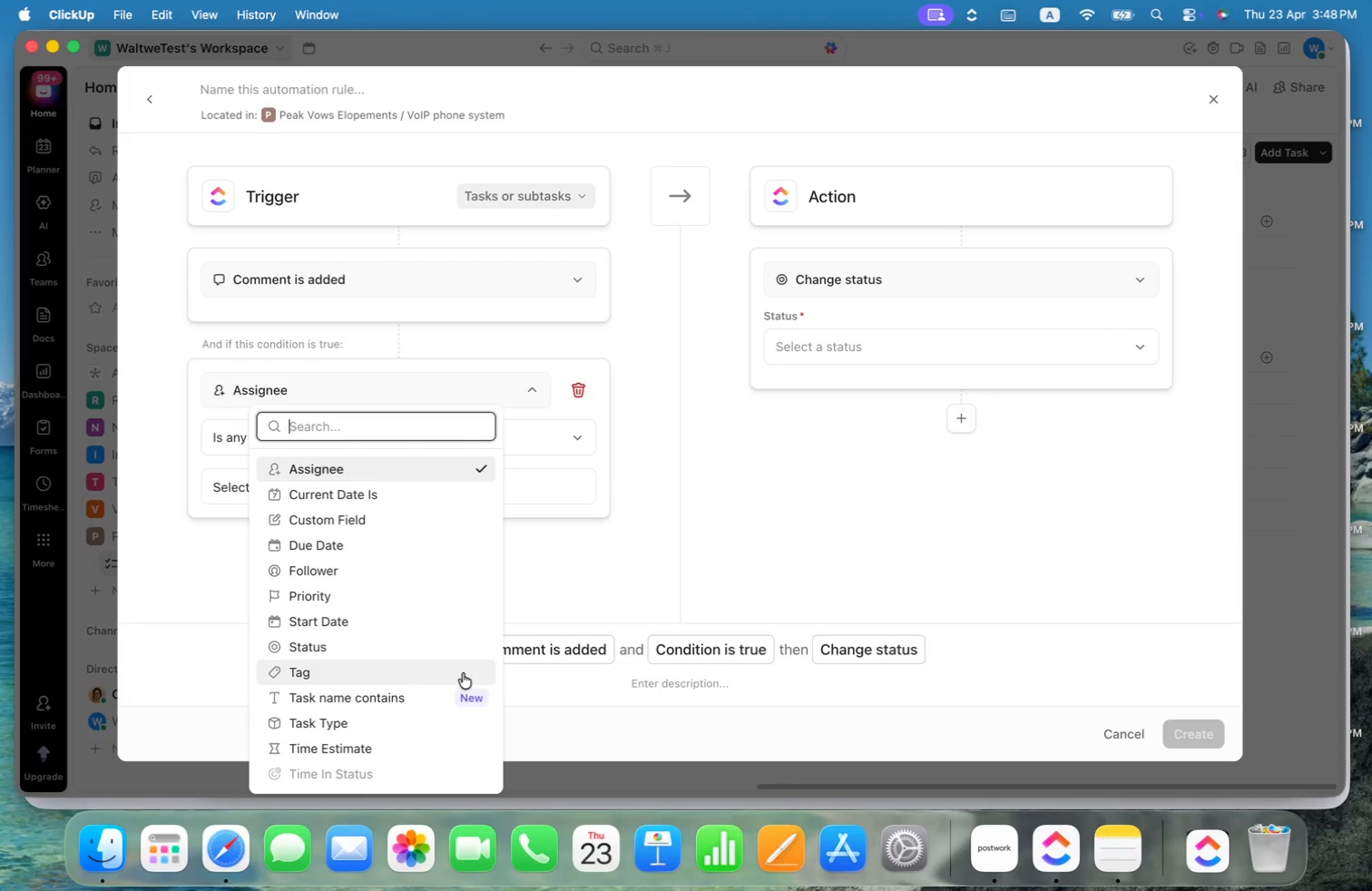 
left_click([348, 523])
 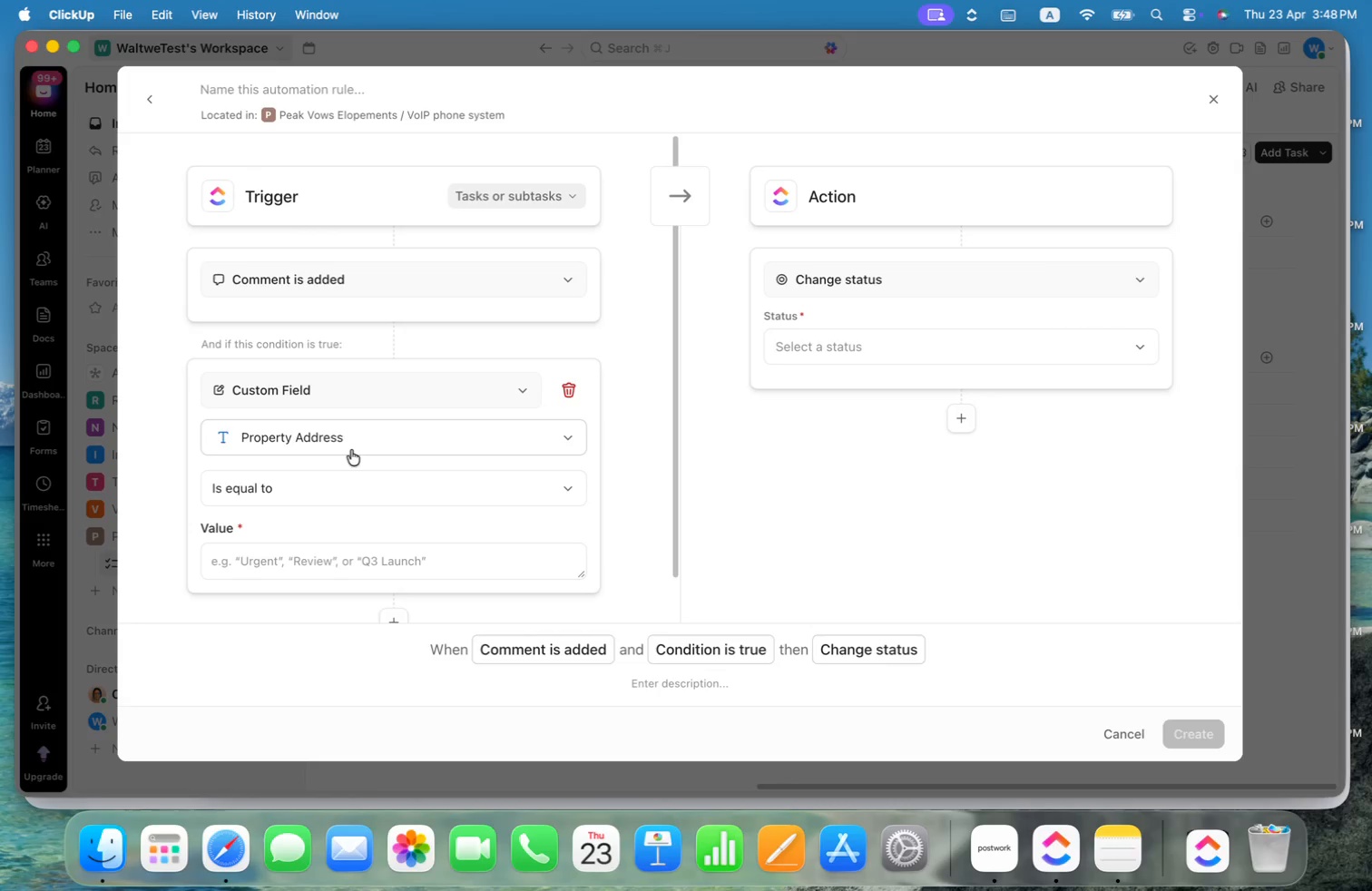 
left_click([358, 436])
 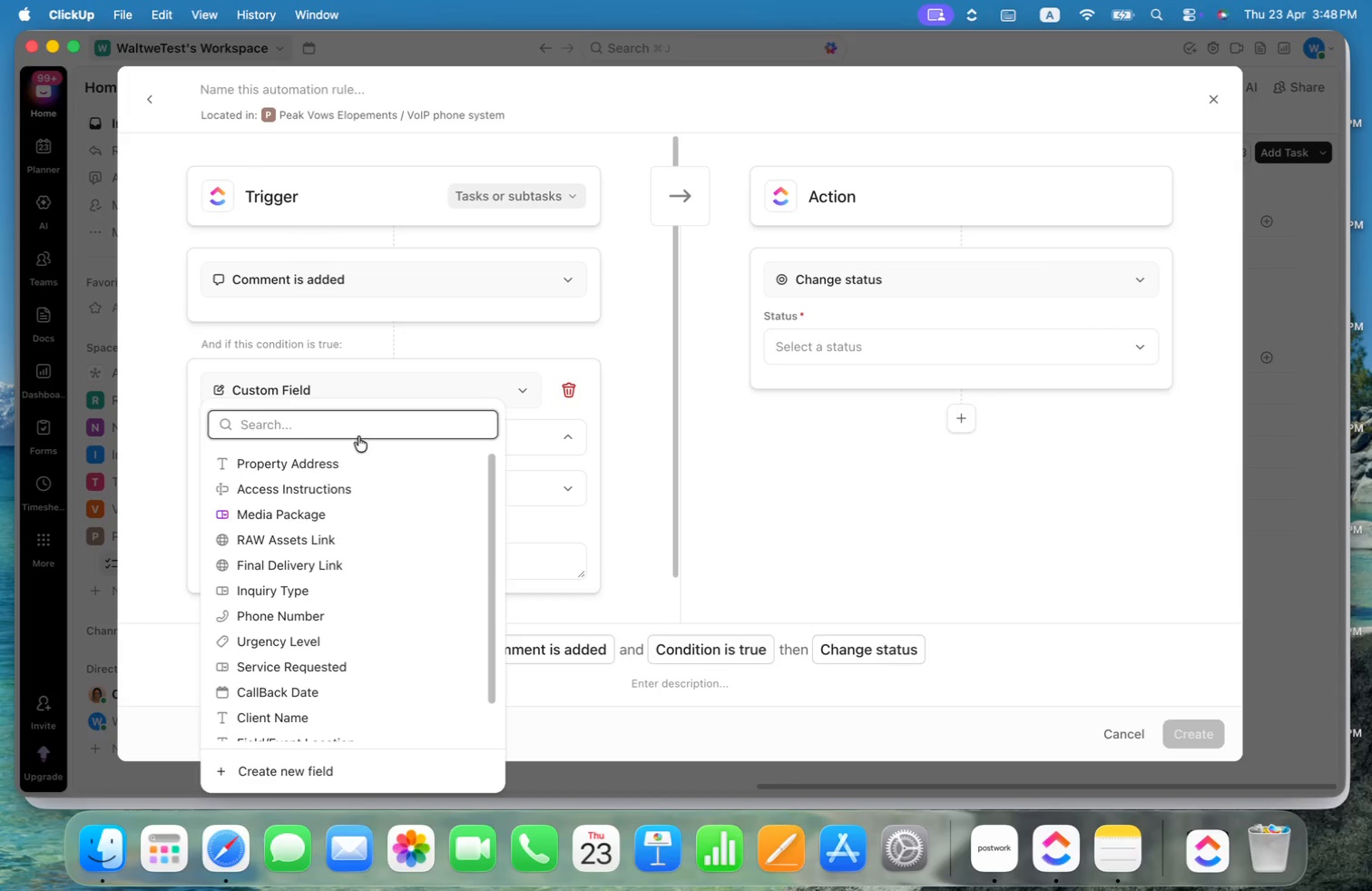 
type(comm)
key(Backspace)
key(Backspace)
key(Backspace)
key(Backspace)
key(Backspace)
 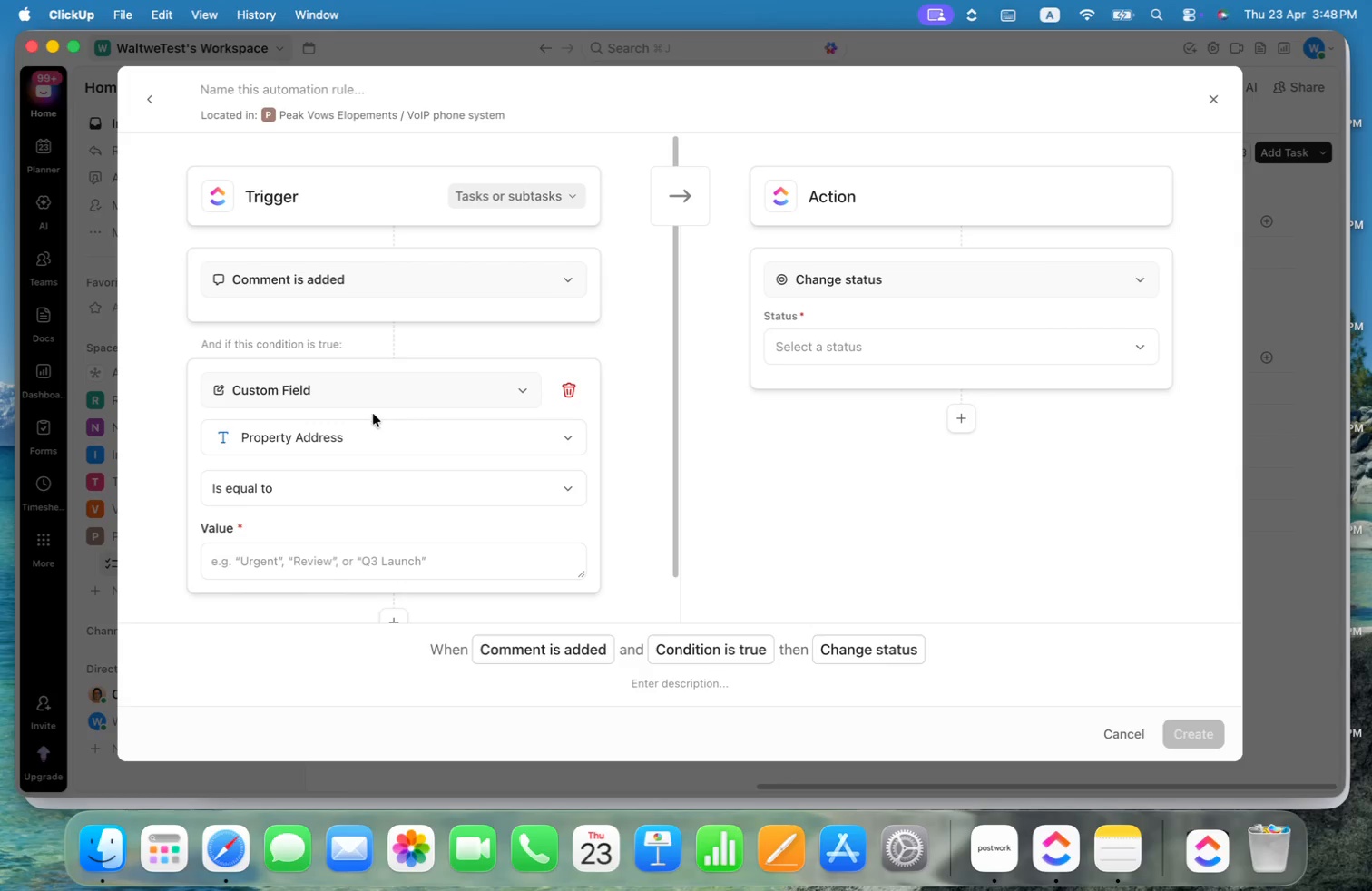 
wait(5.5)
 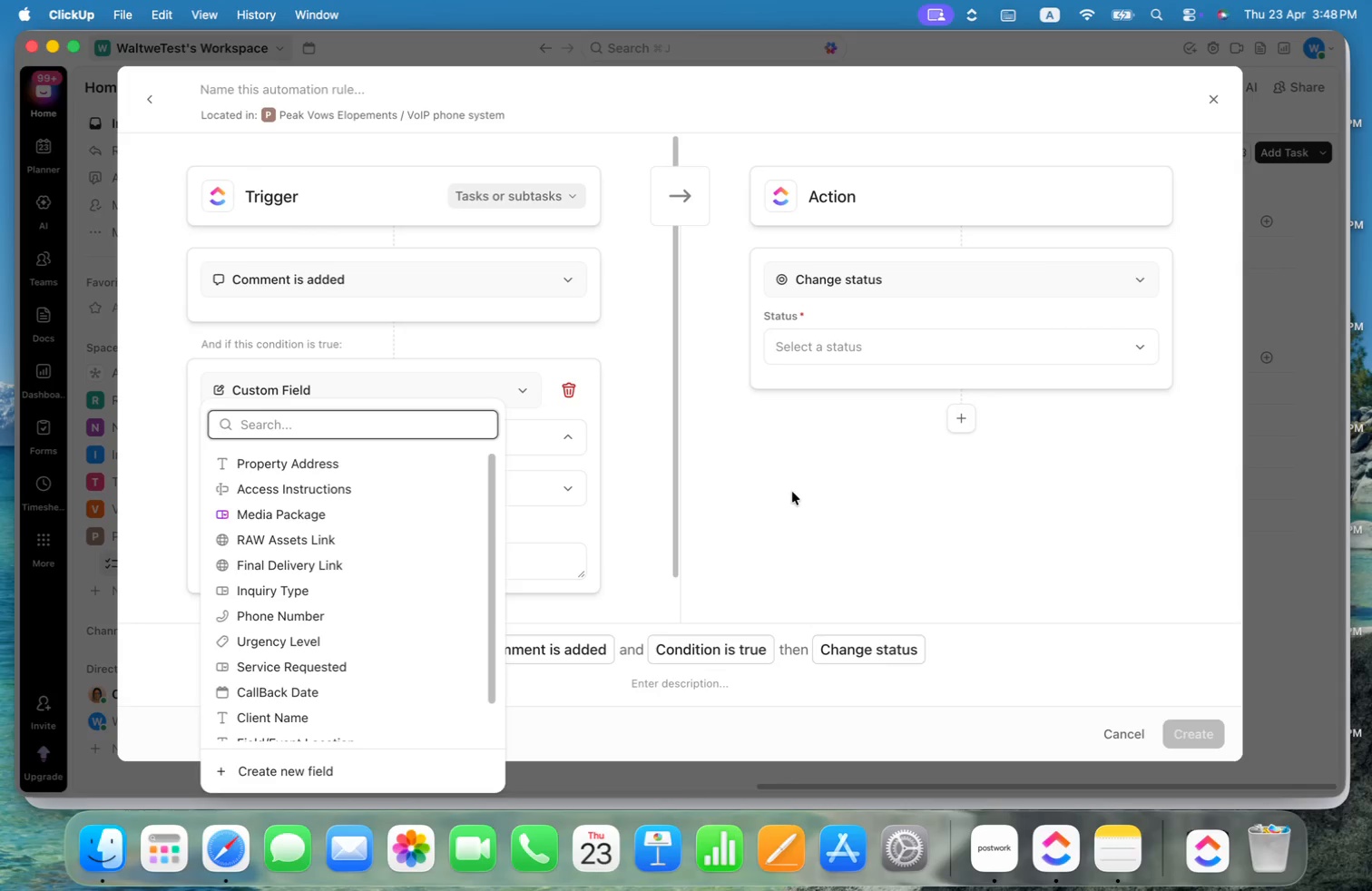 
left_click([557, 289])
 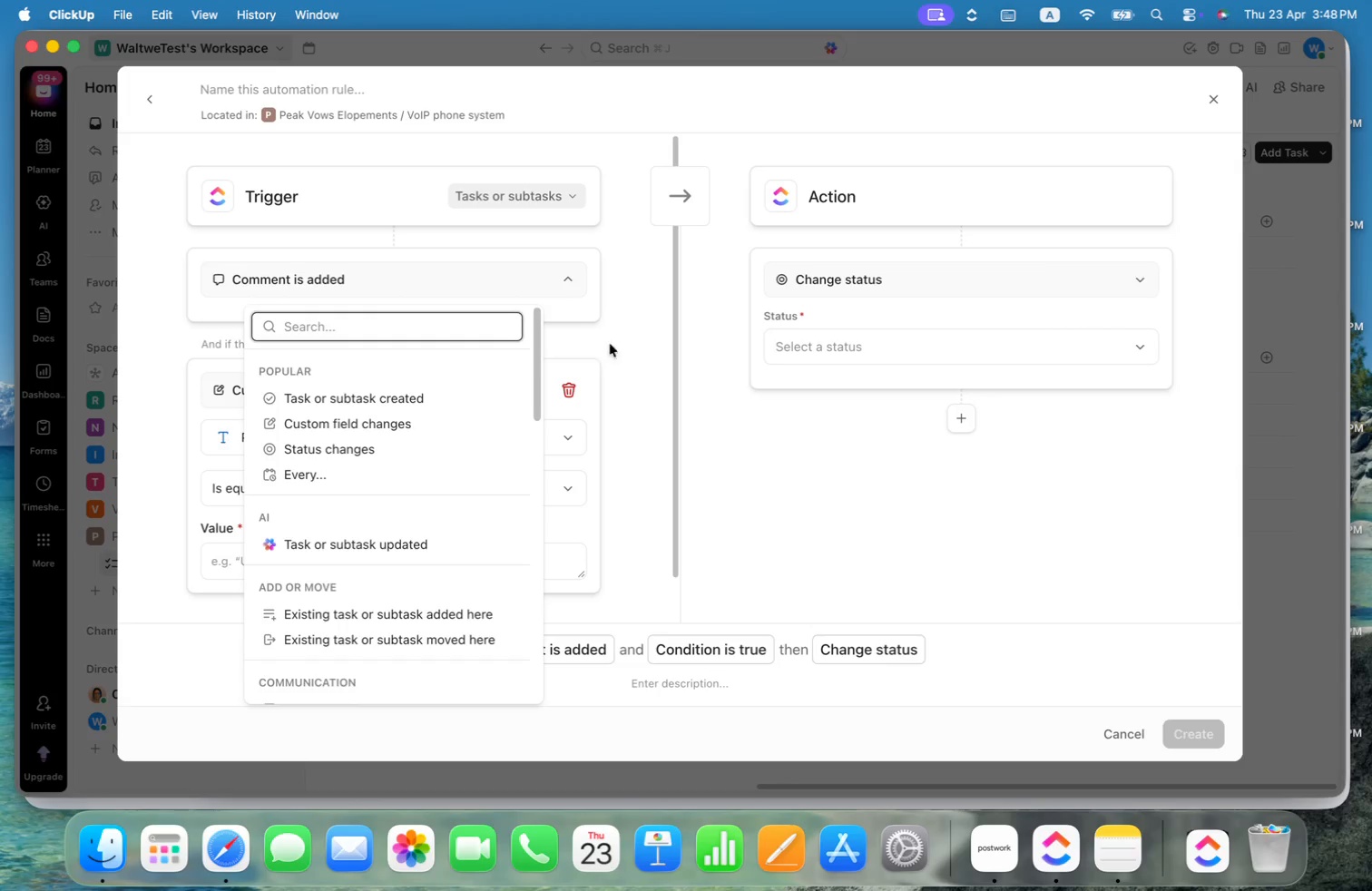 
left_click([641, 343])
 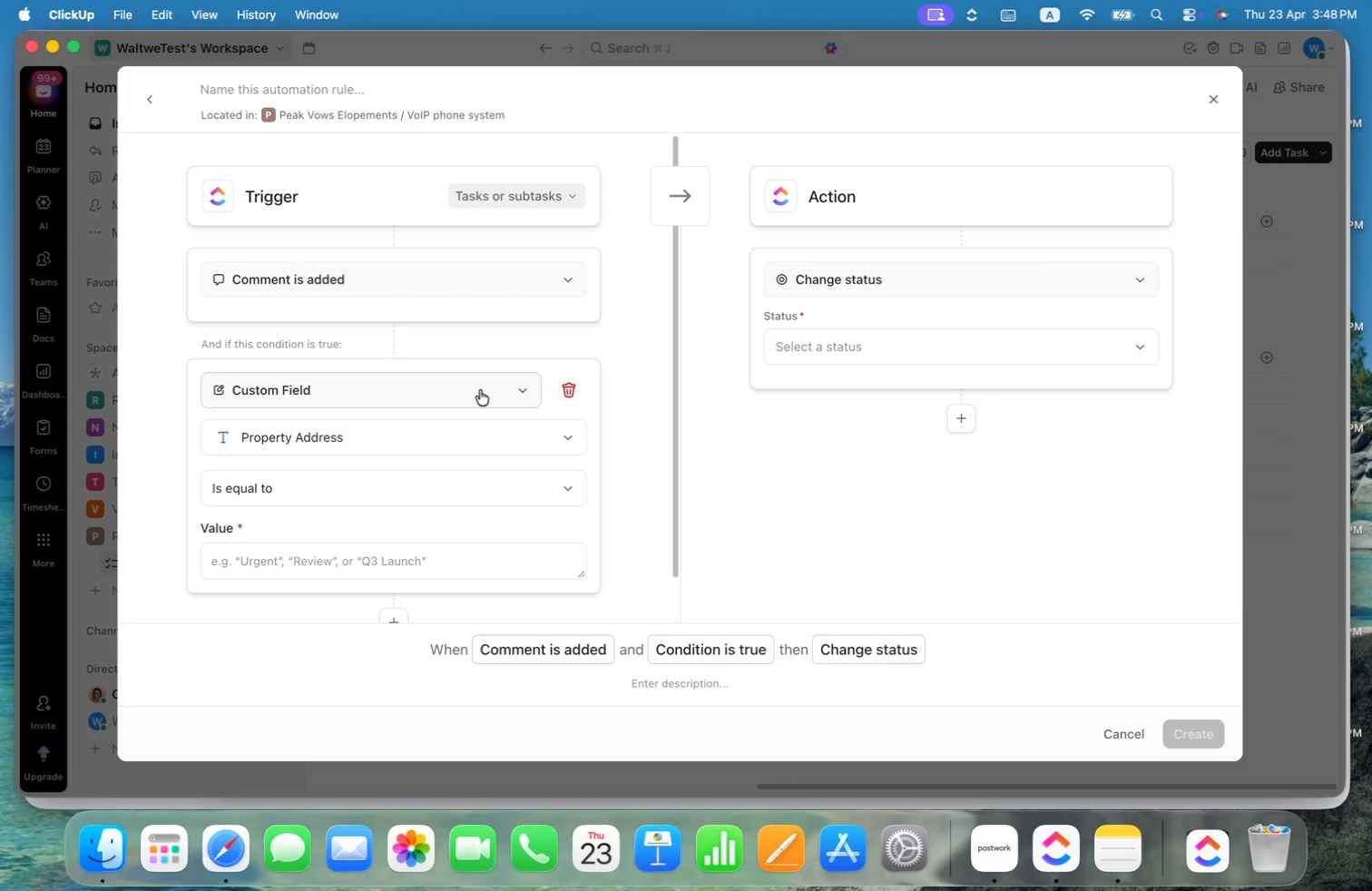 
left_click([480, 390])
 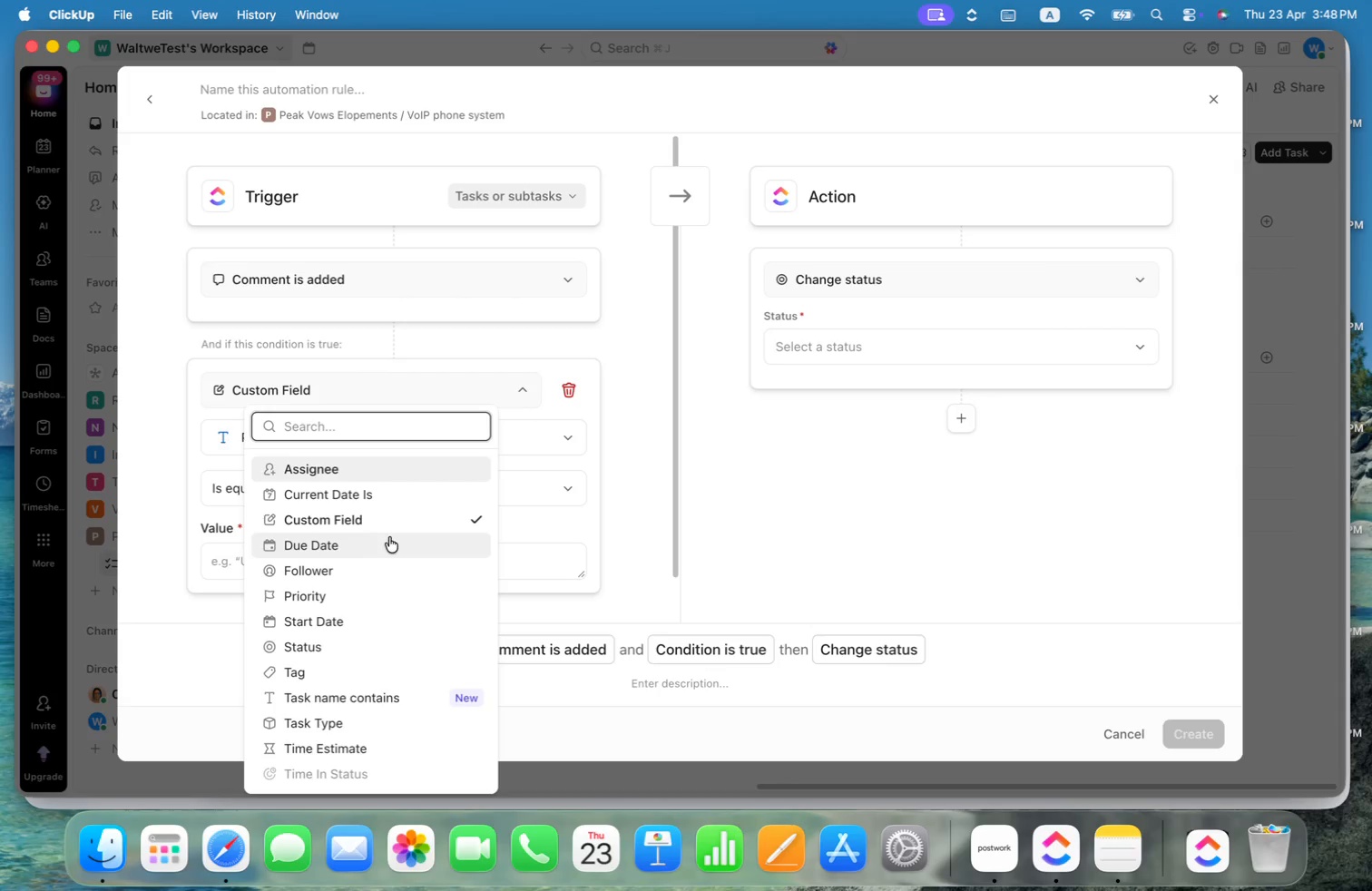 
scroll: coordinate [402, 567], scroll_direction: down, amount: 1.0
 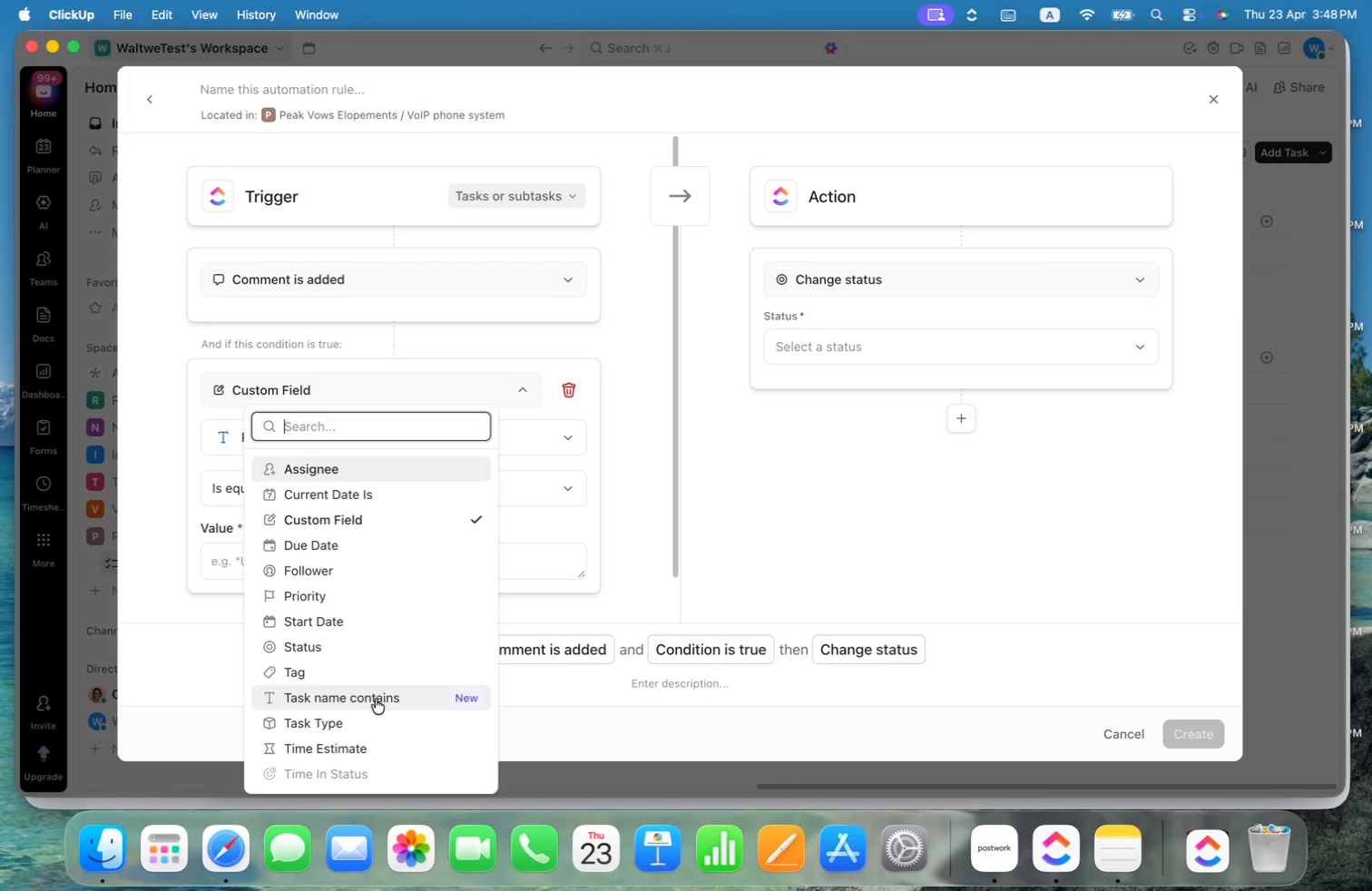 
left_click([376, 699])
 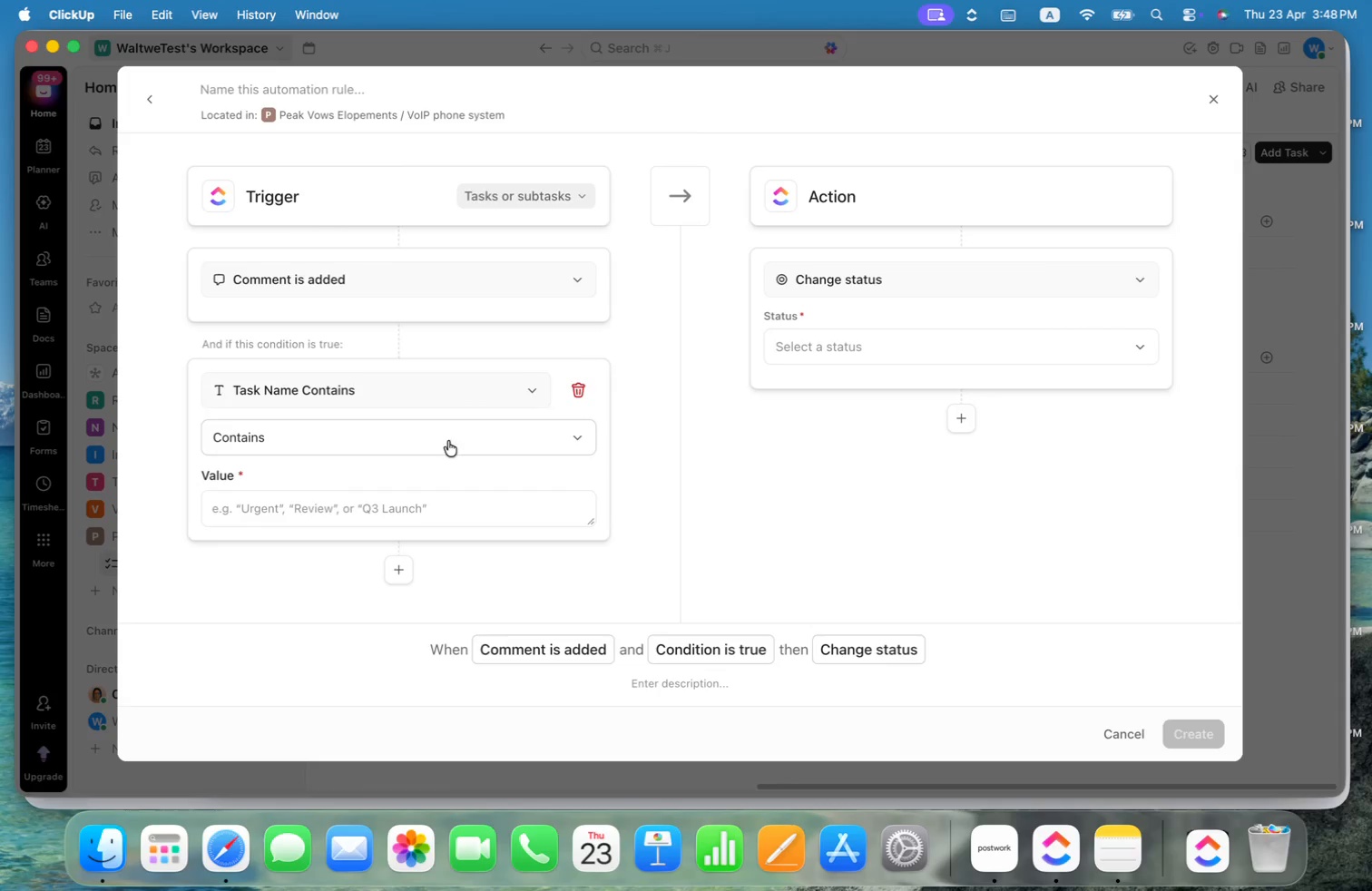 
wait(7.04)
 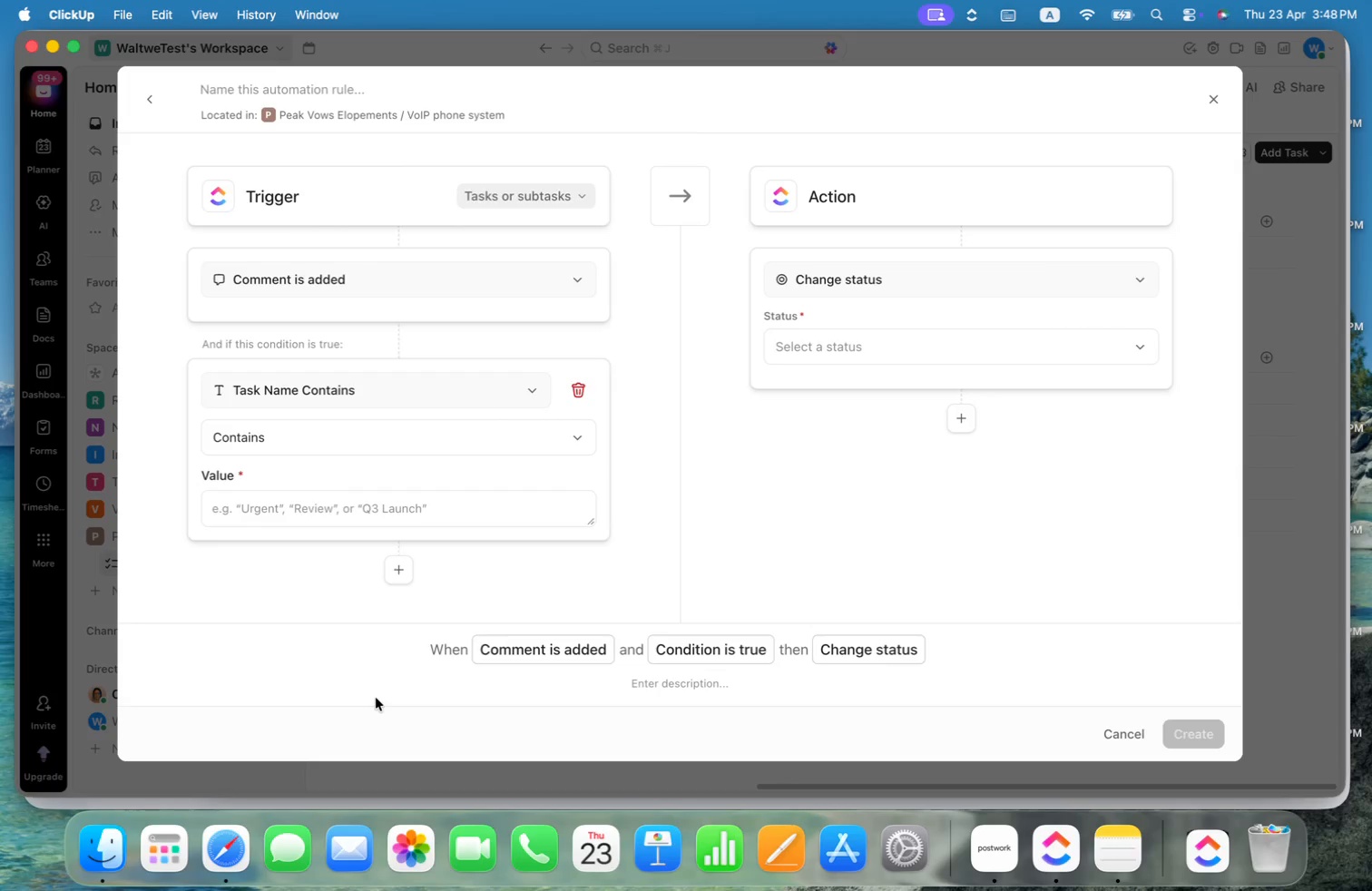 
left_click([335, 504])
 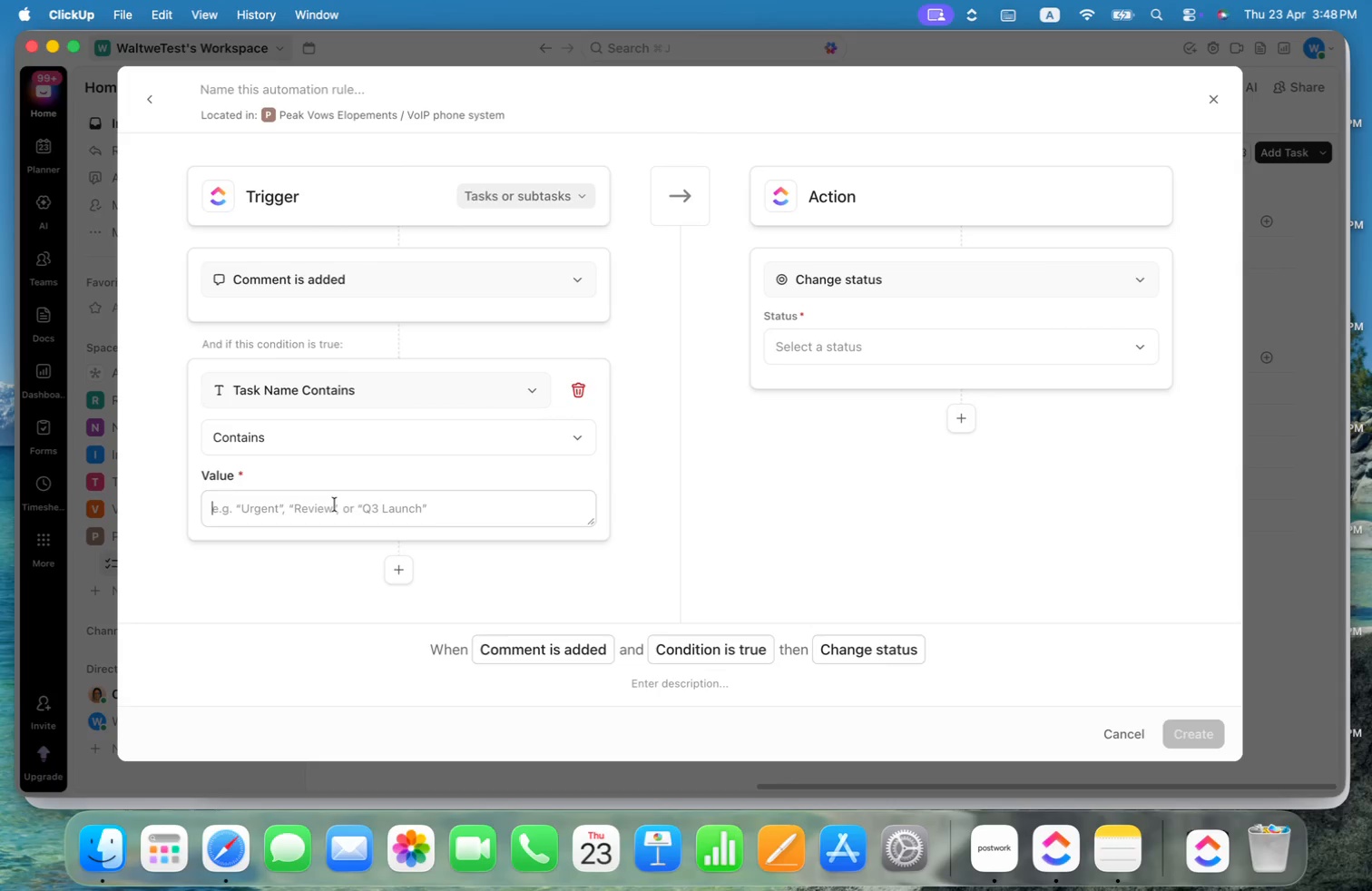 
type(Urgent)
 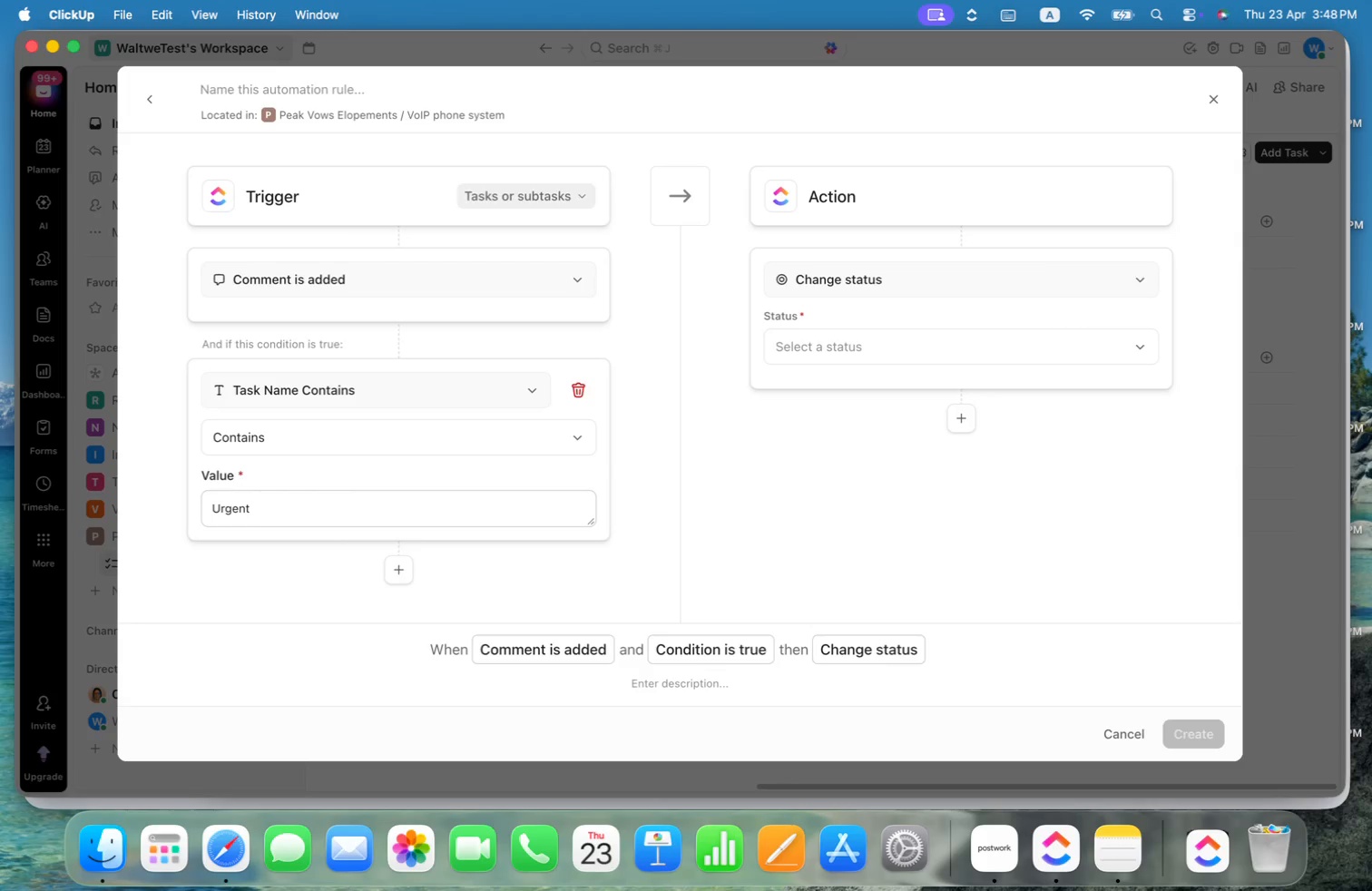 
key(Enter)
 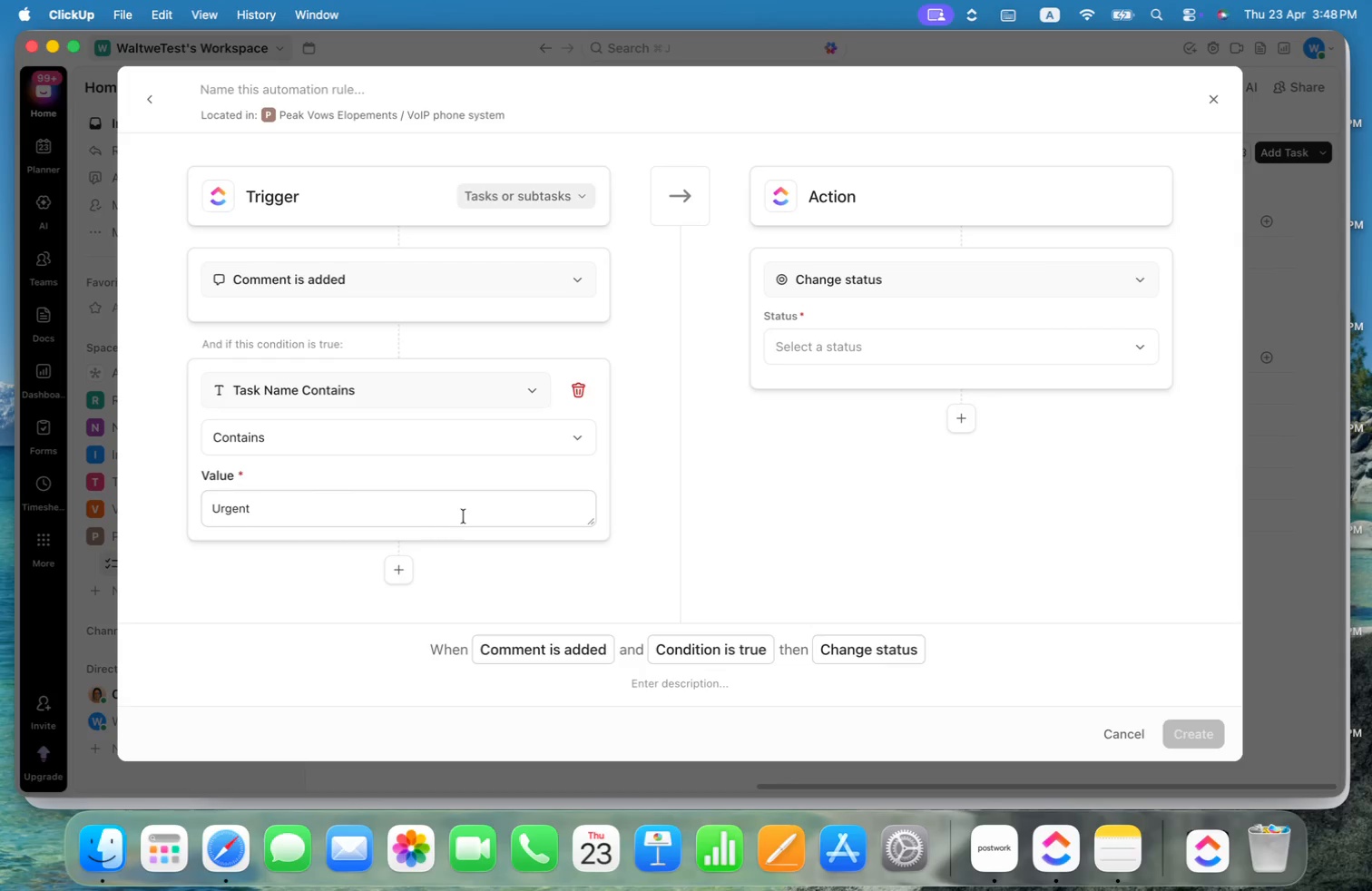 
left_click([711, 493])
 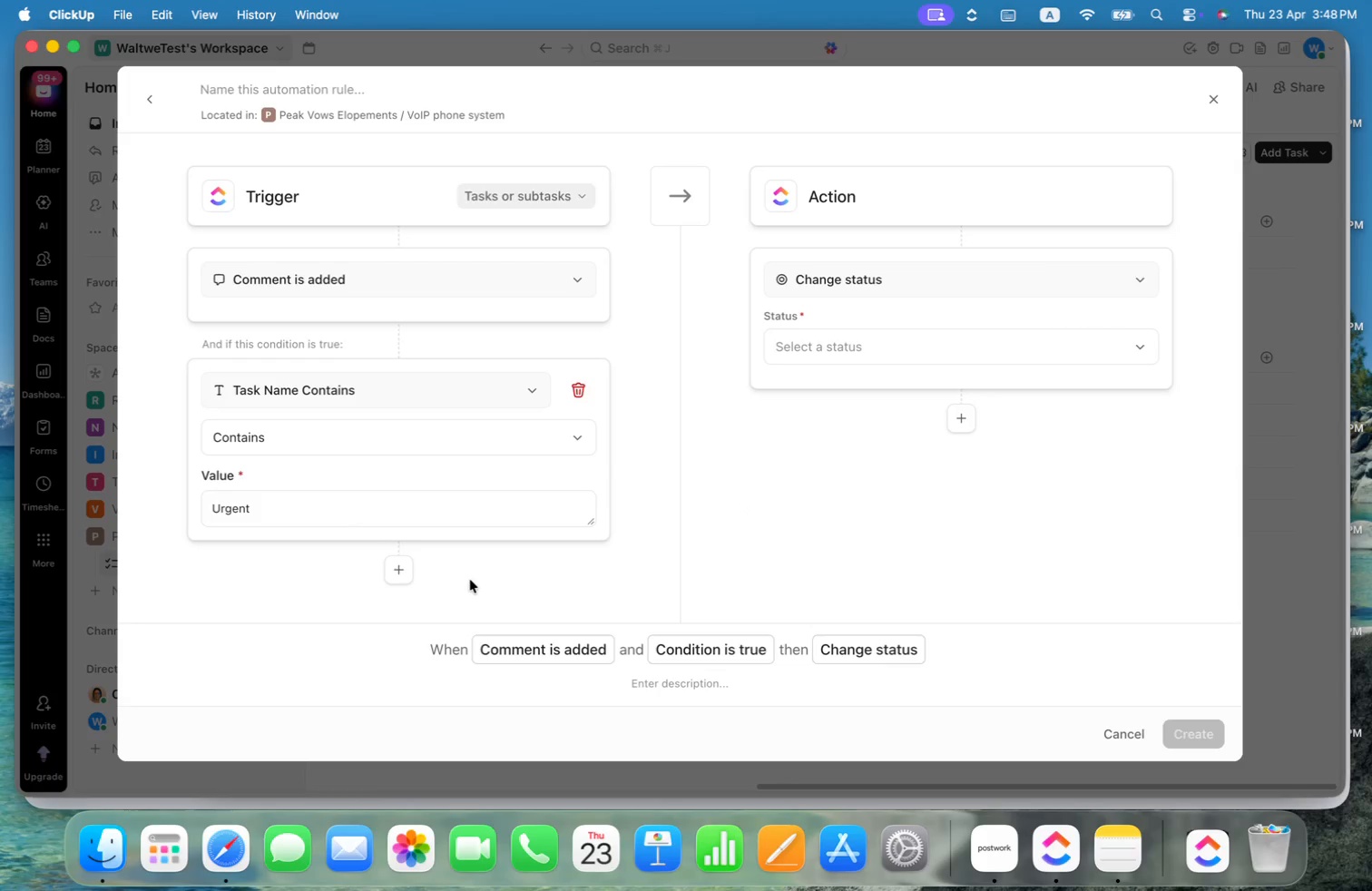 
left_click([470, 580])
 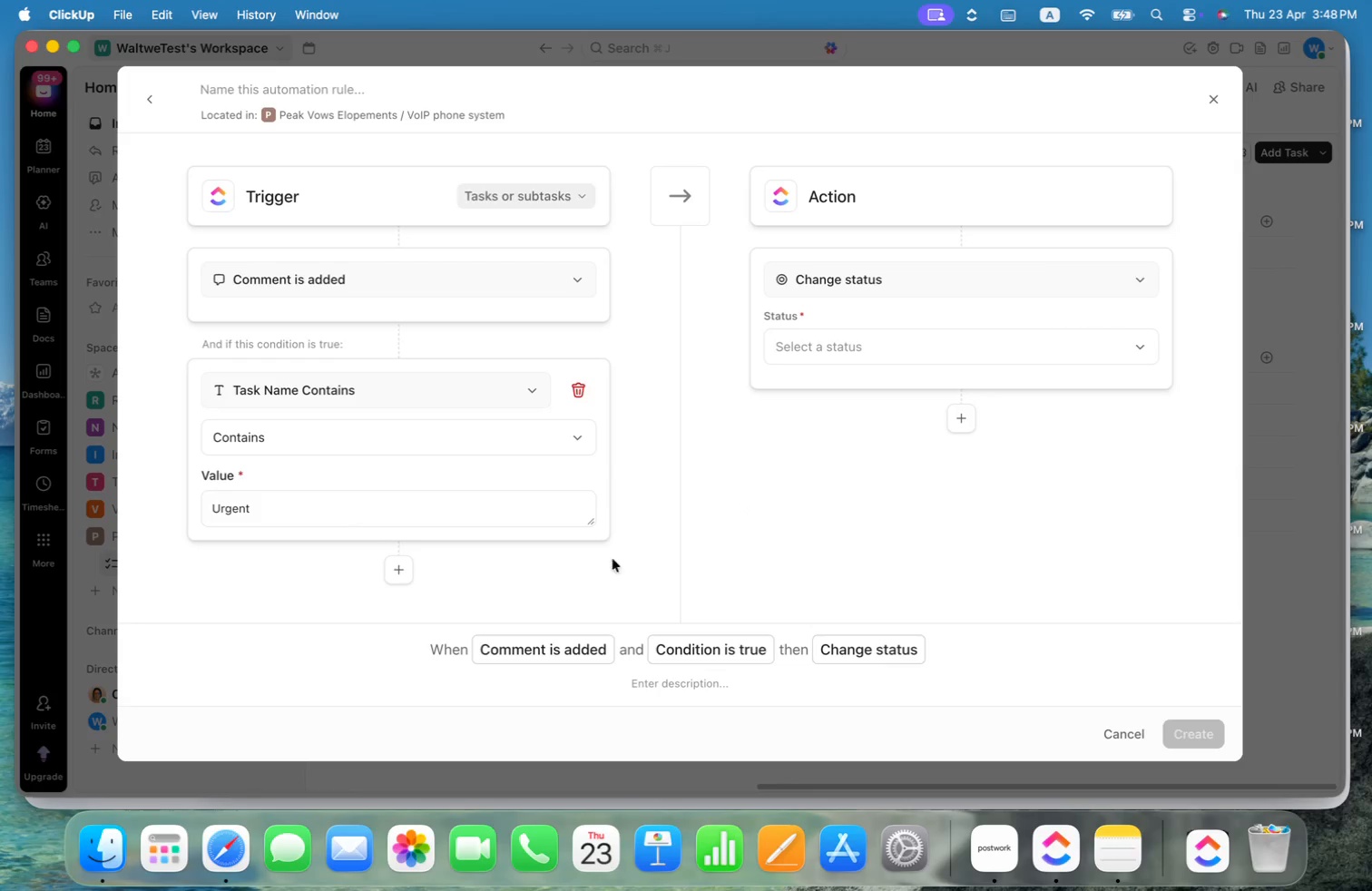 
left_click([779, 523])
 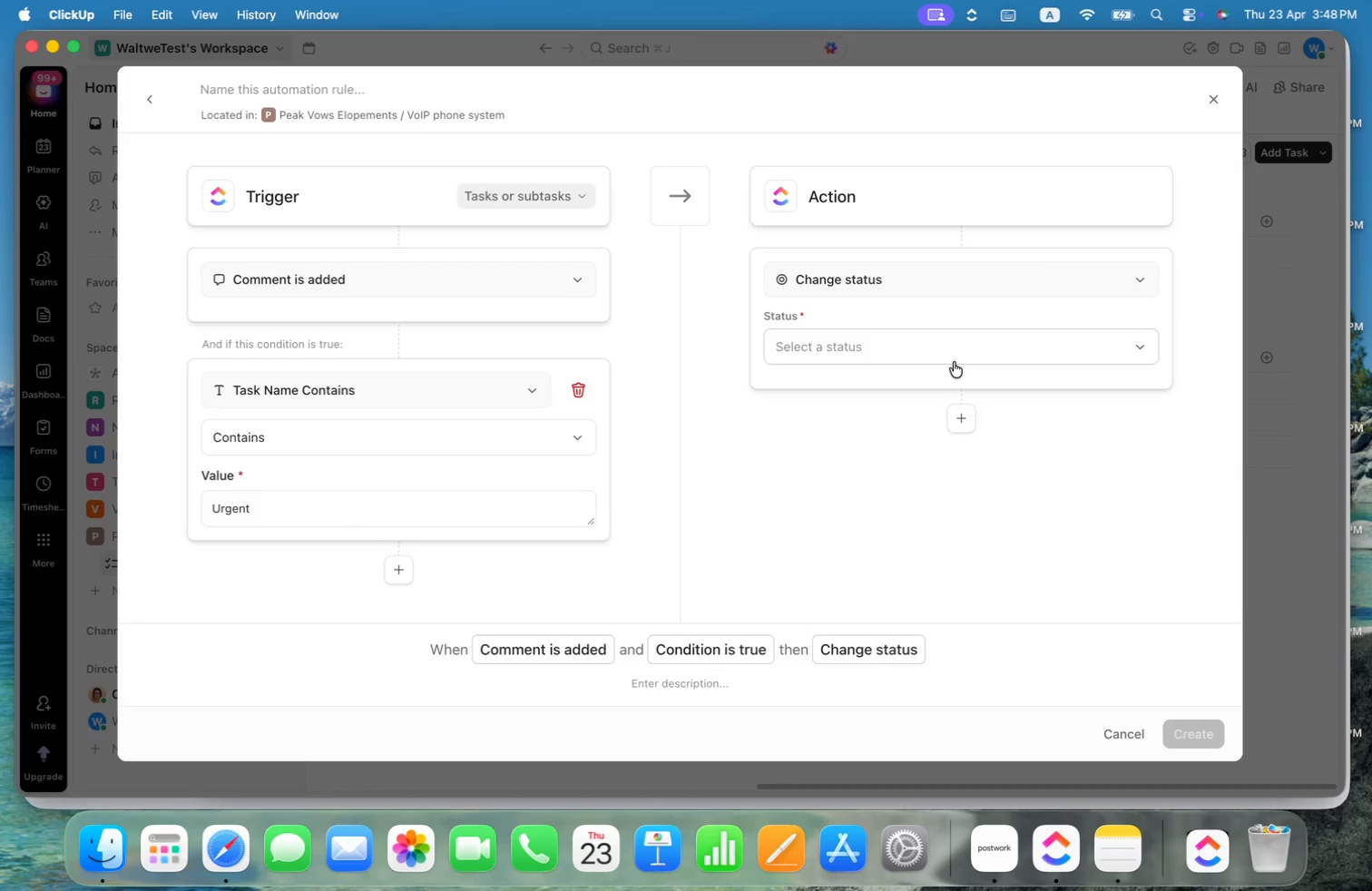 
left_click([962, 348])
 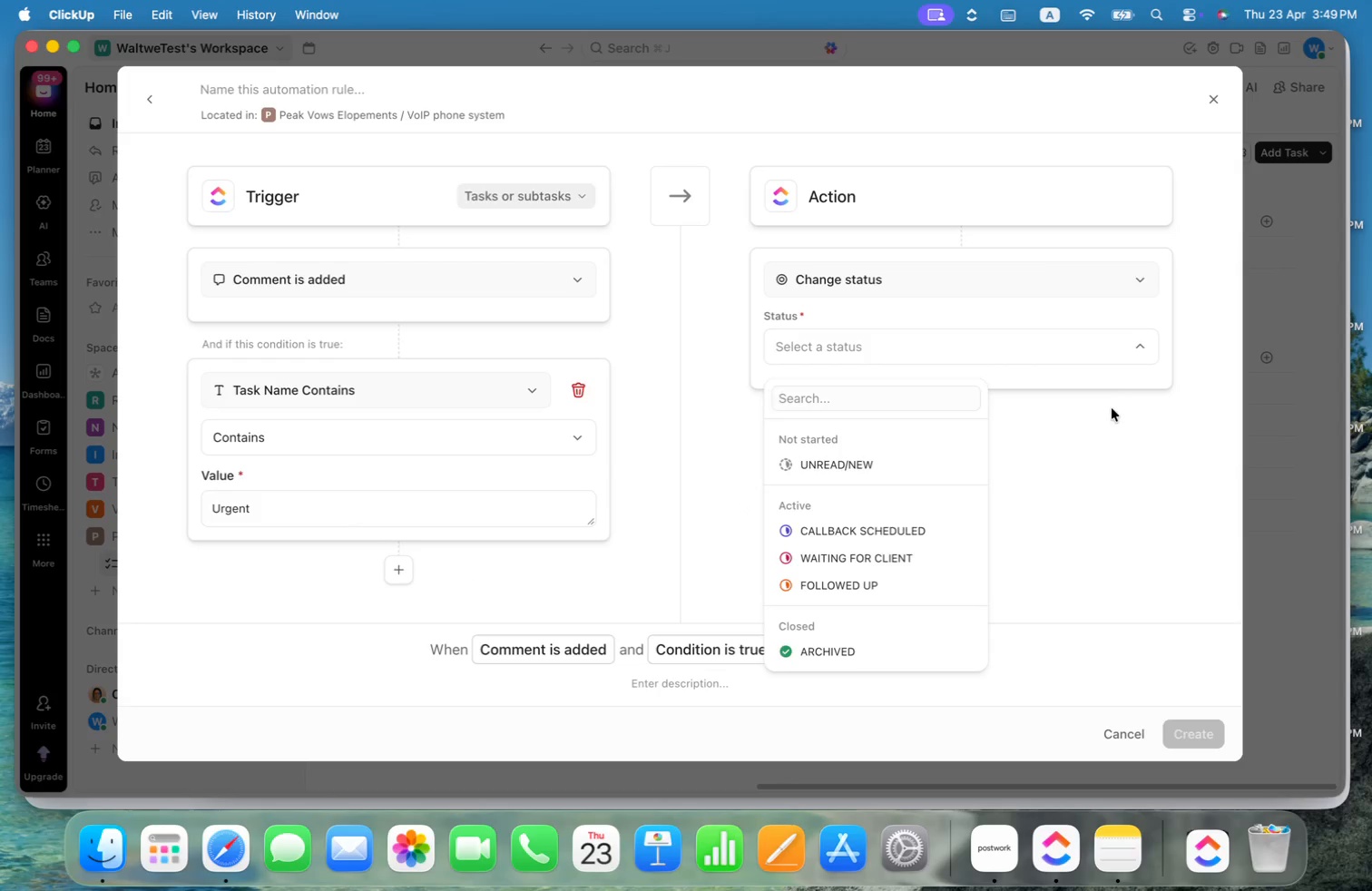 
left_click([1026, 288])
 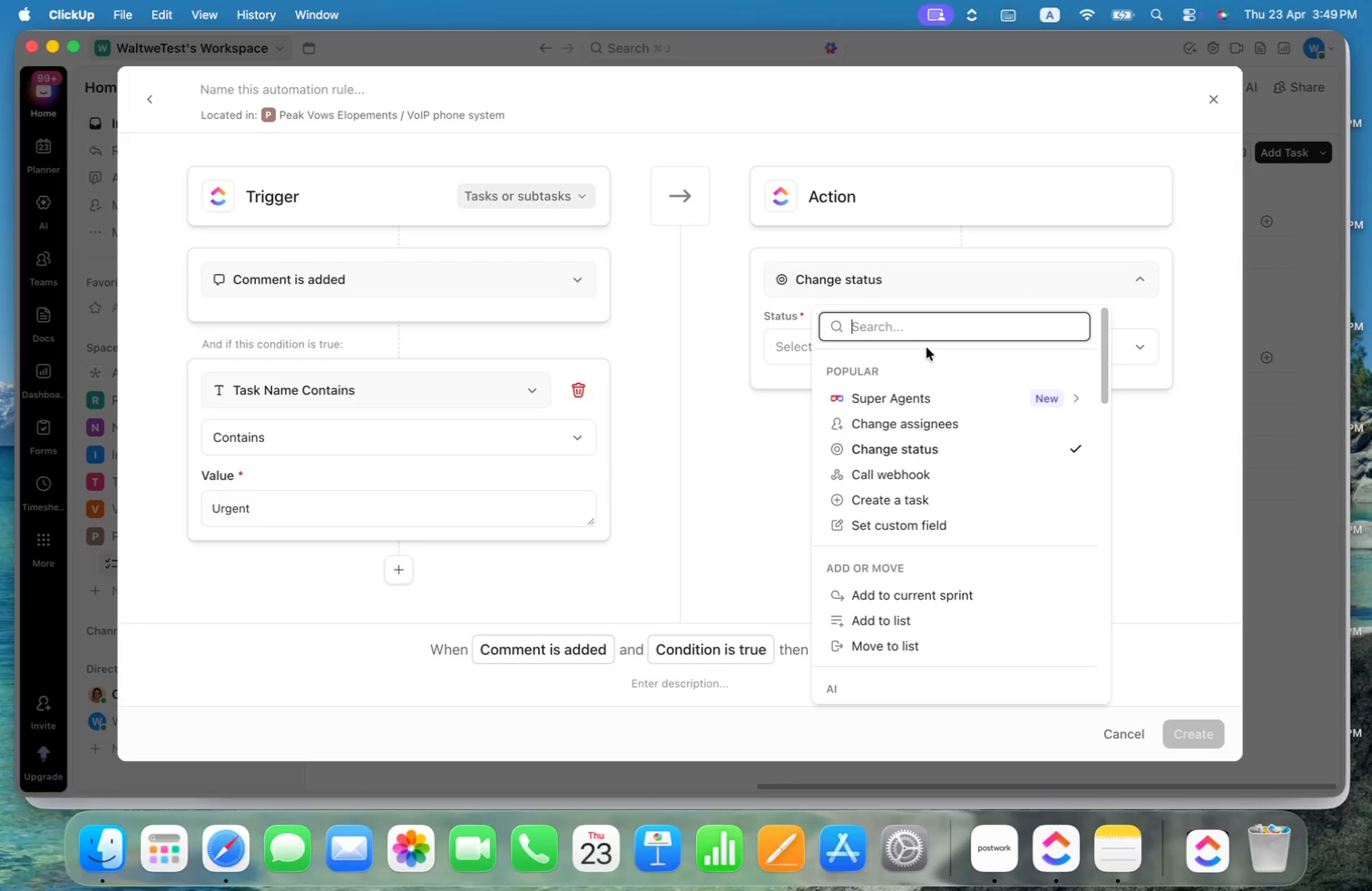 
type(prio)
 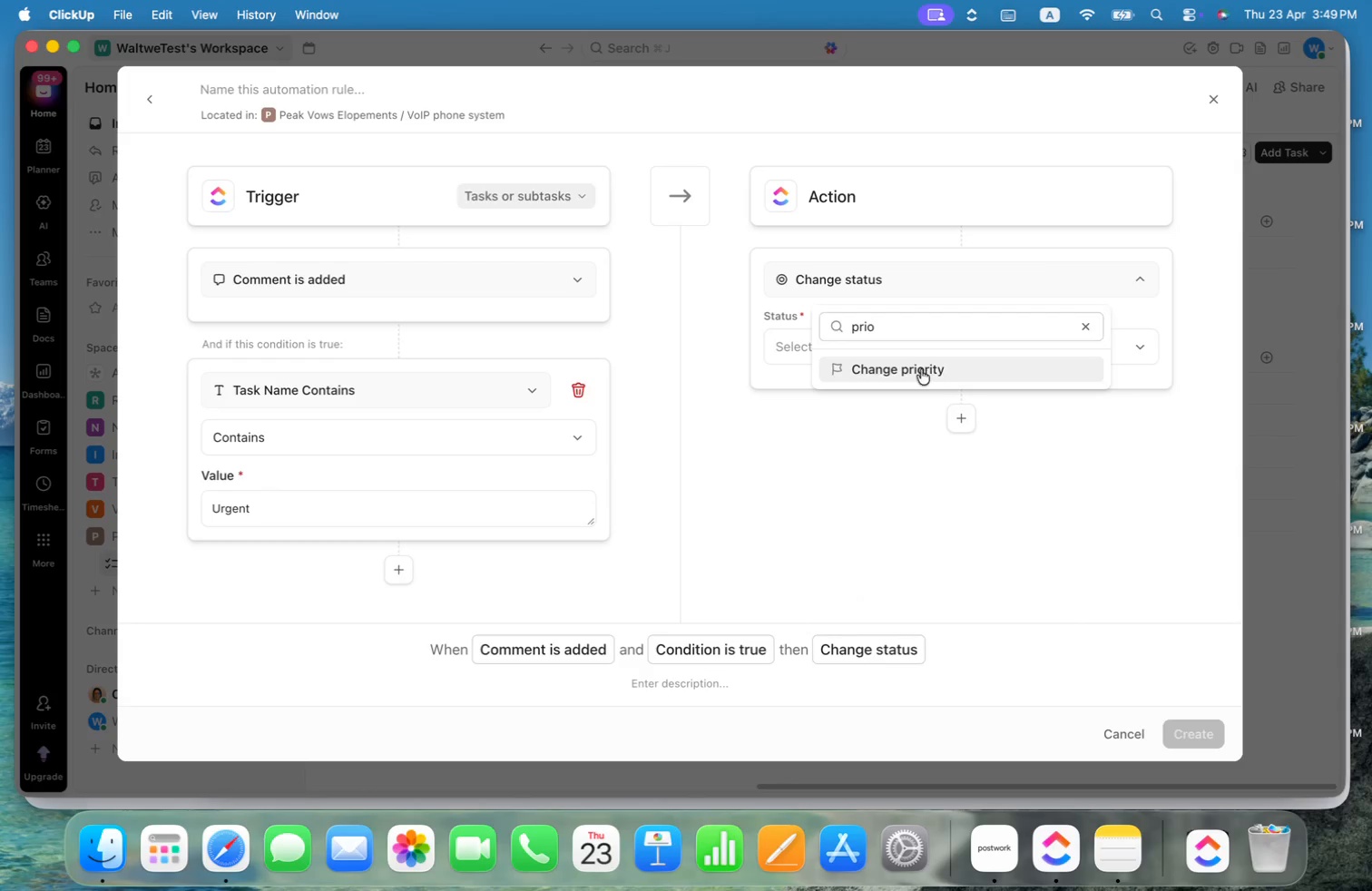 
double_click([906, 337])
 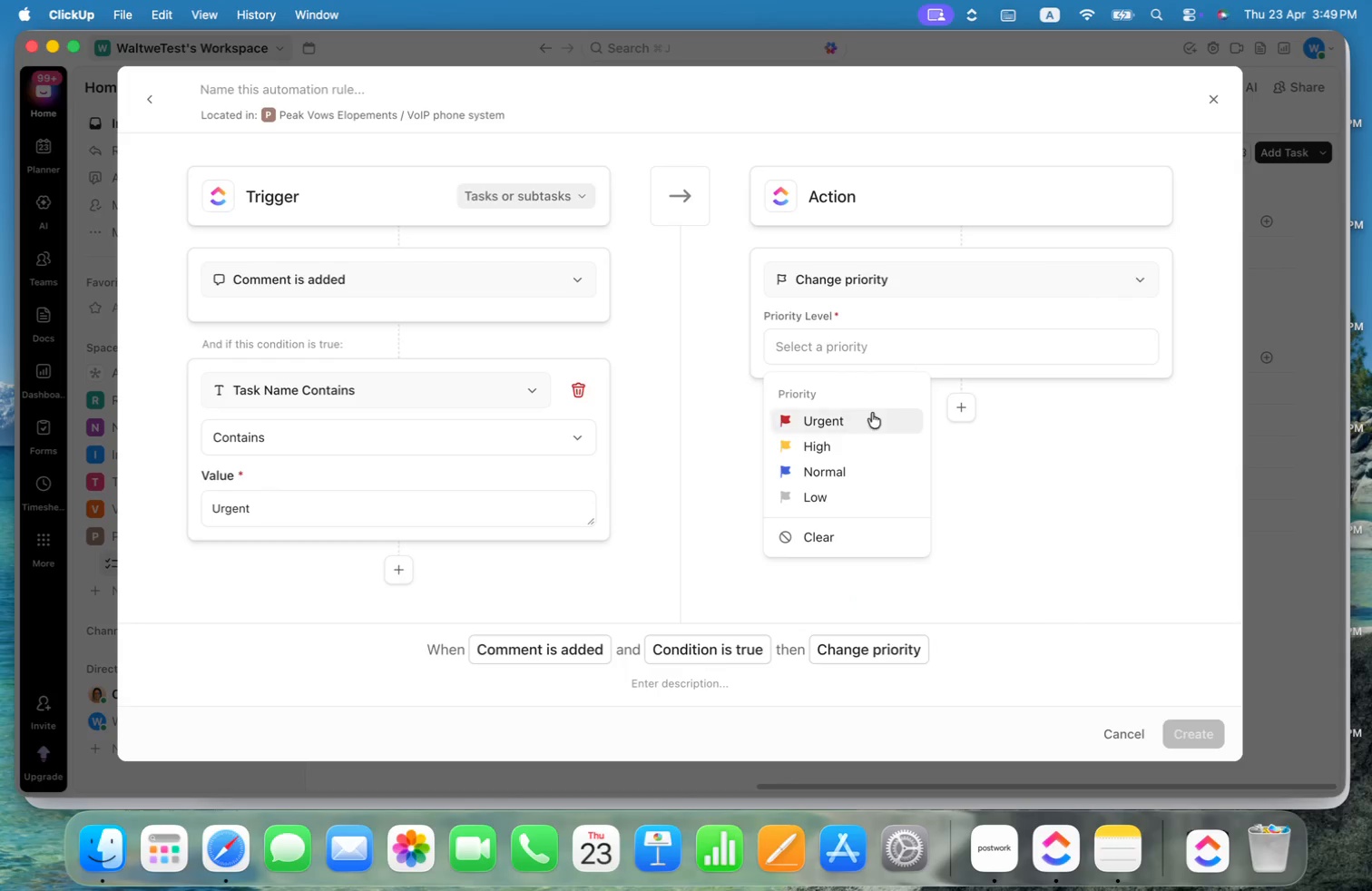 
left_click([865, 416])
 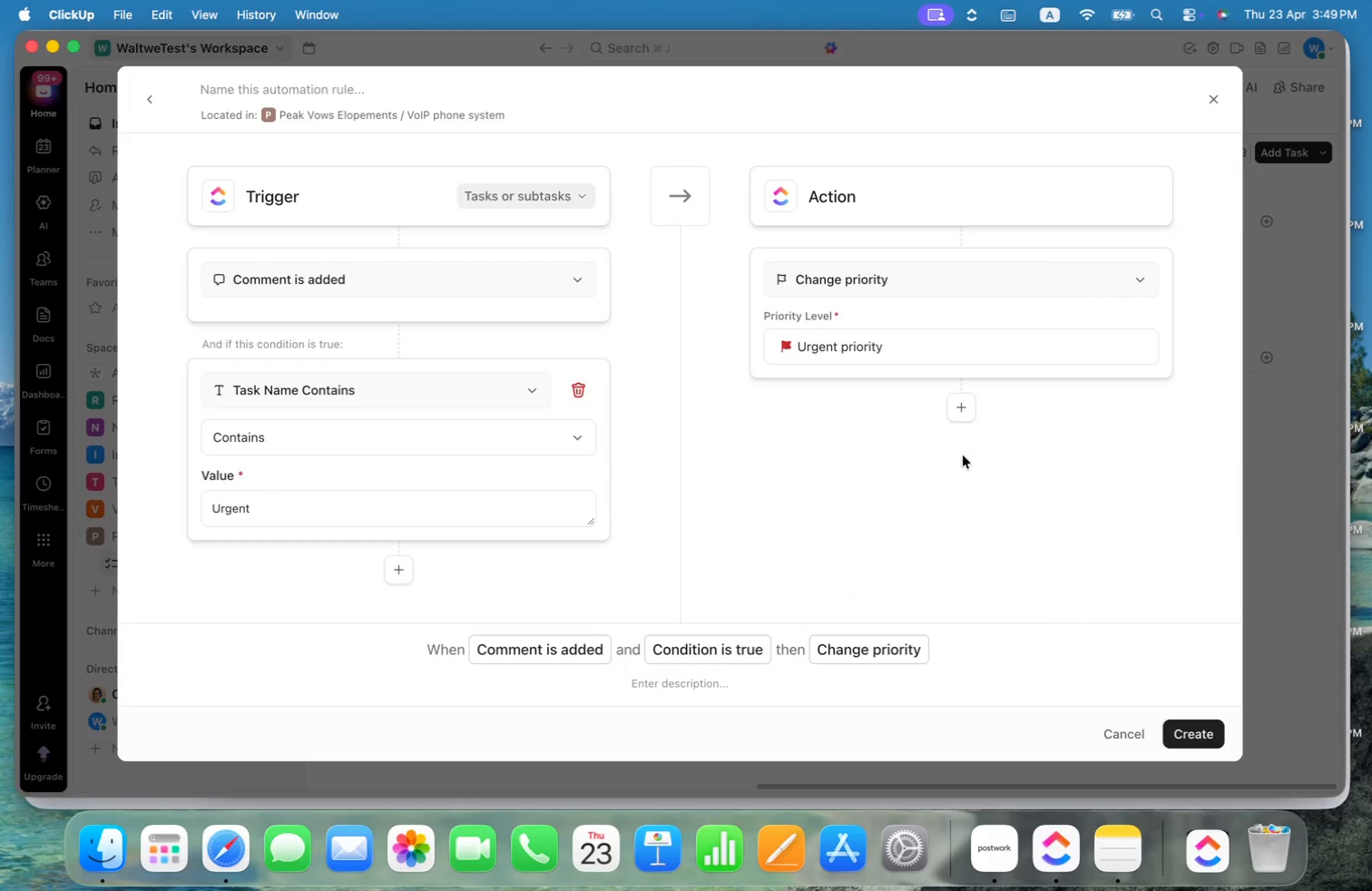 
left_click([1066, 480])
 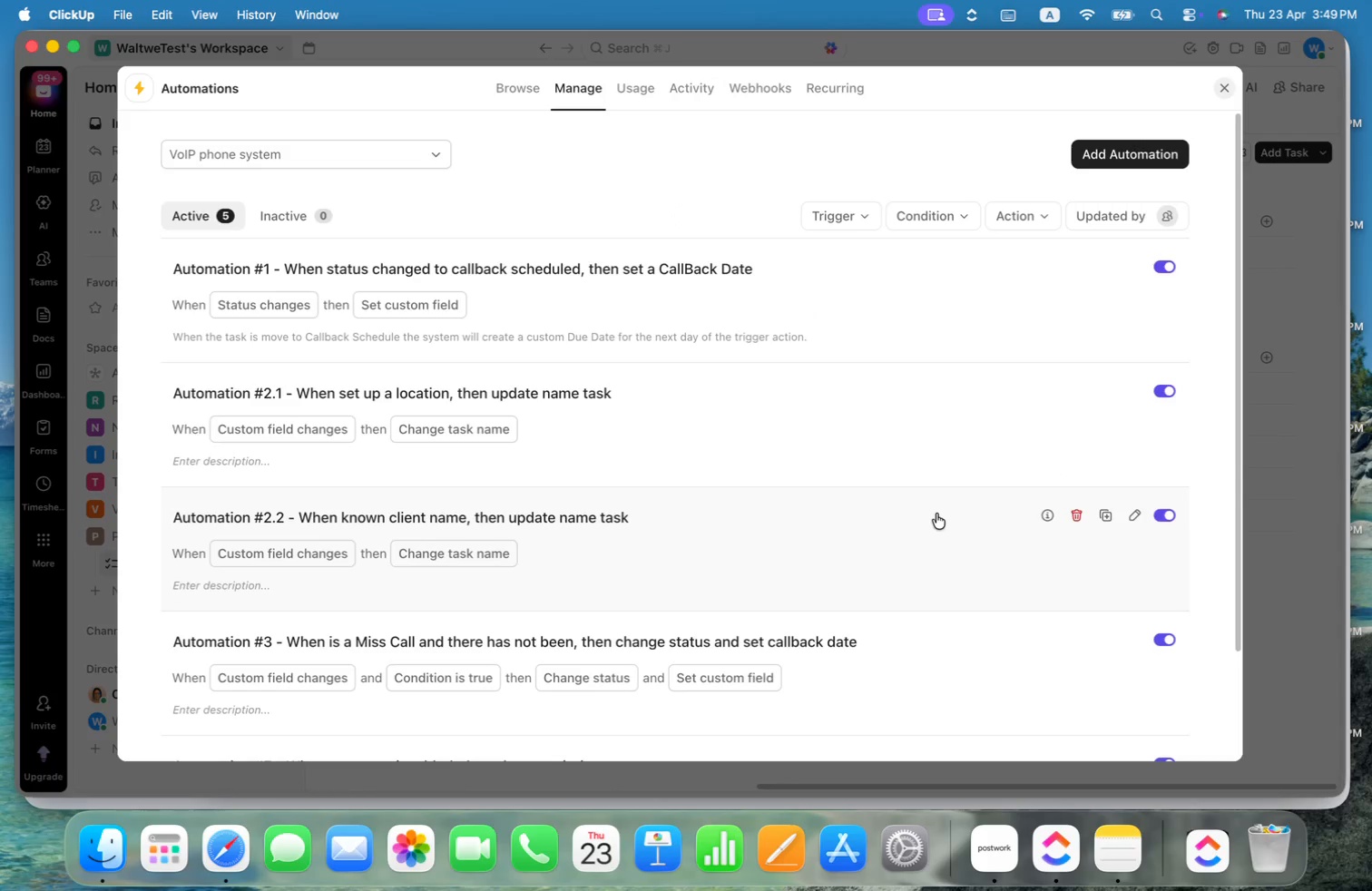 
scroll: coordinate [293, 600], scroll_direction: down, amount: 23.0
 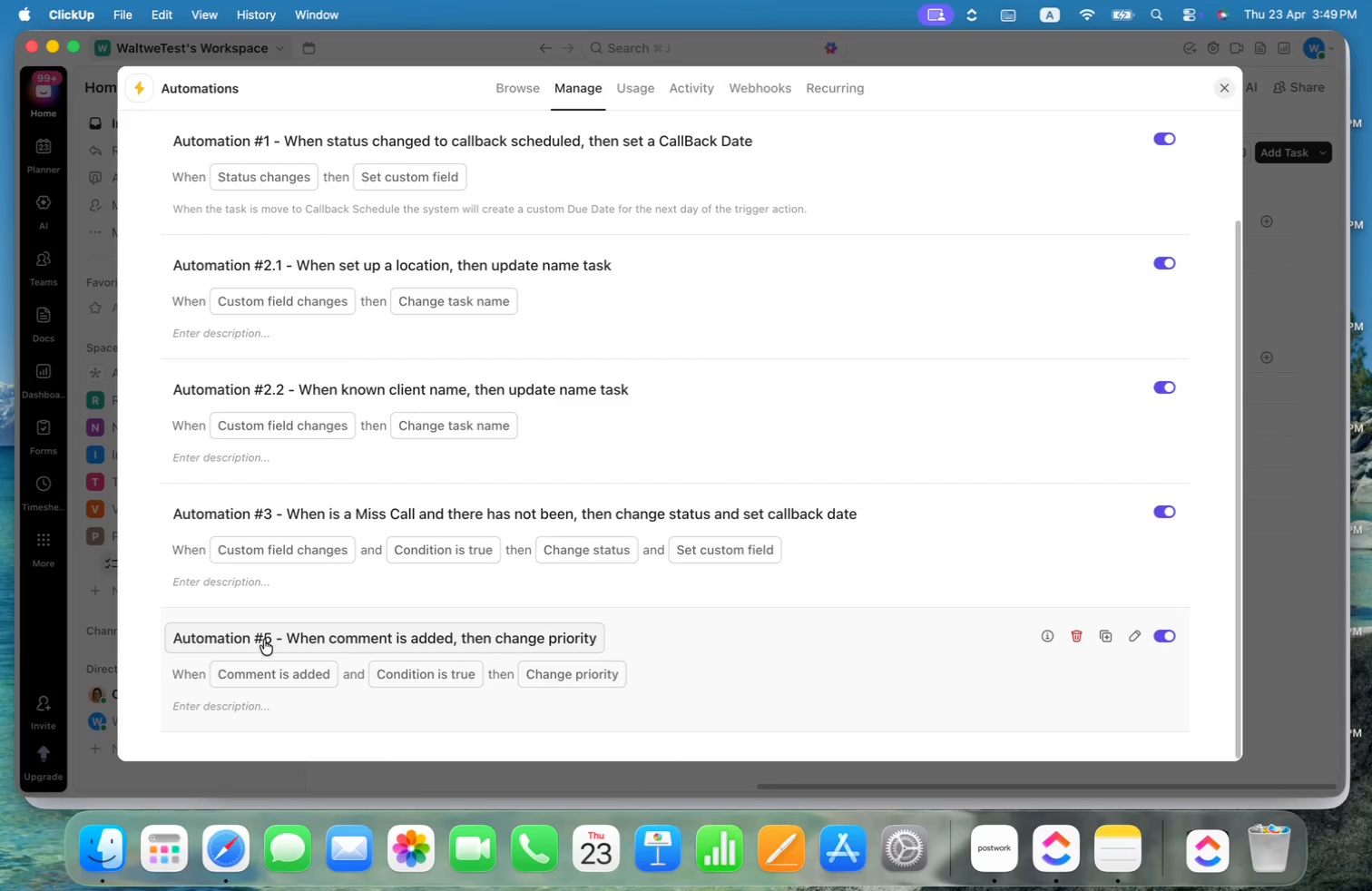 
double_click([273, 637])
 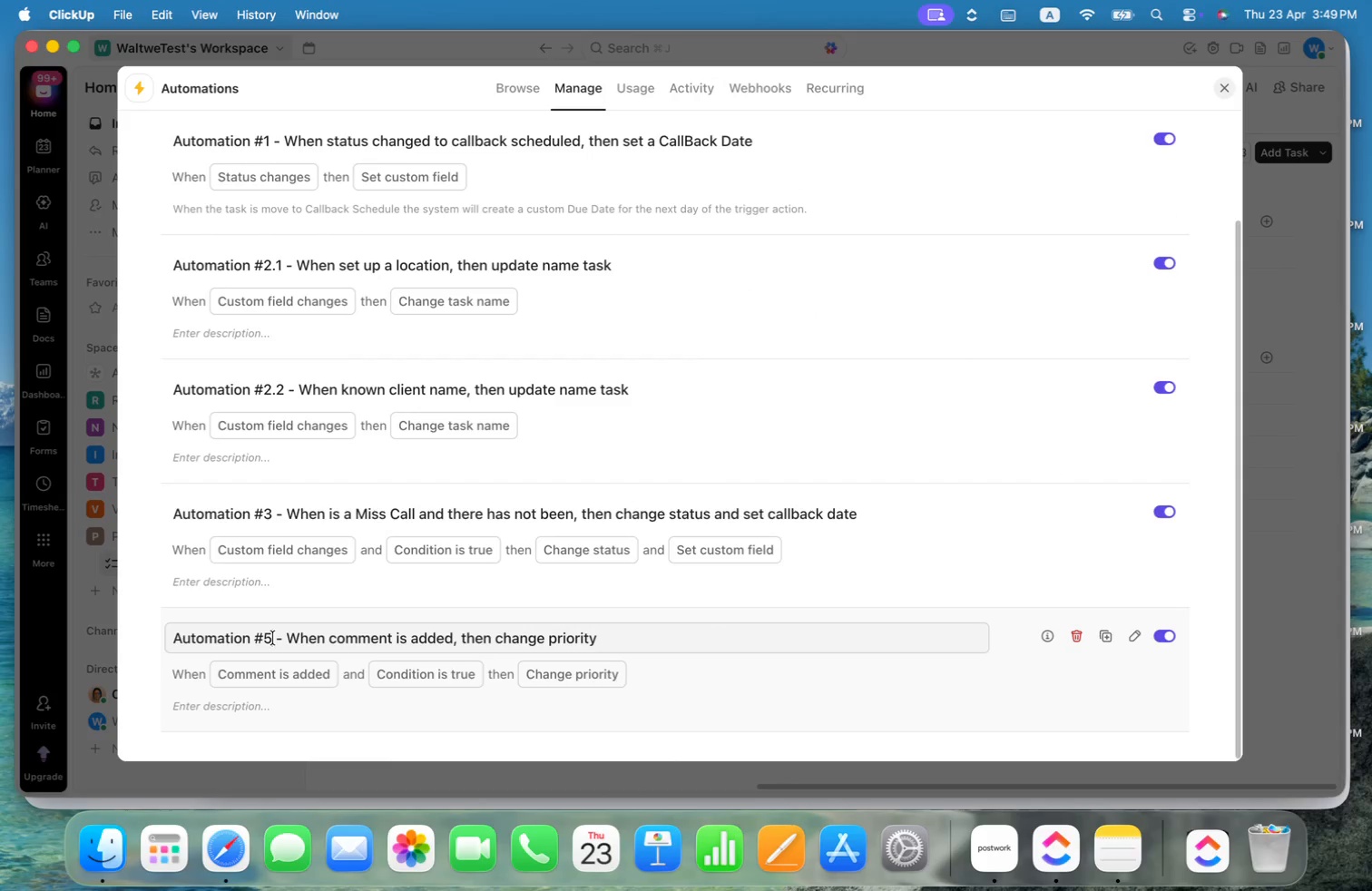 
key(Backspace)
 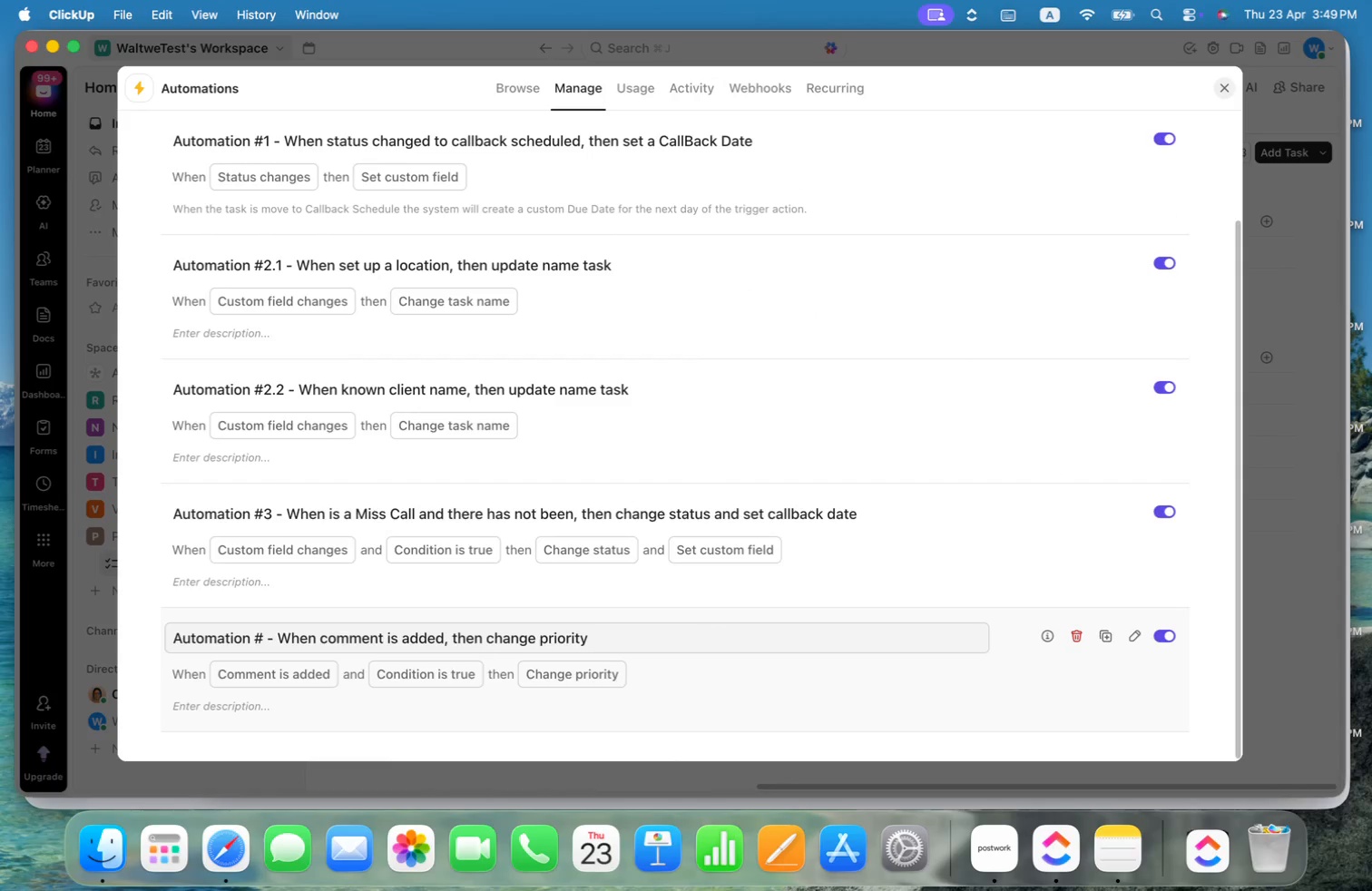 
key(4)
 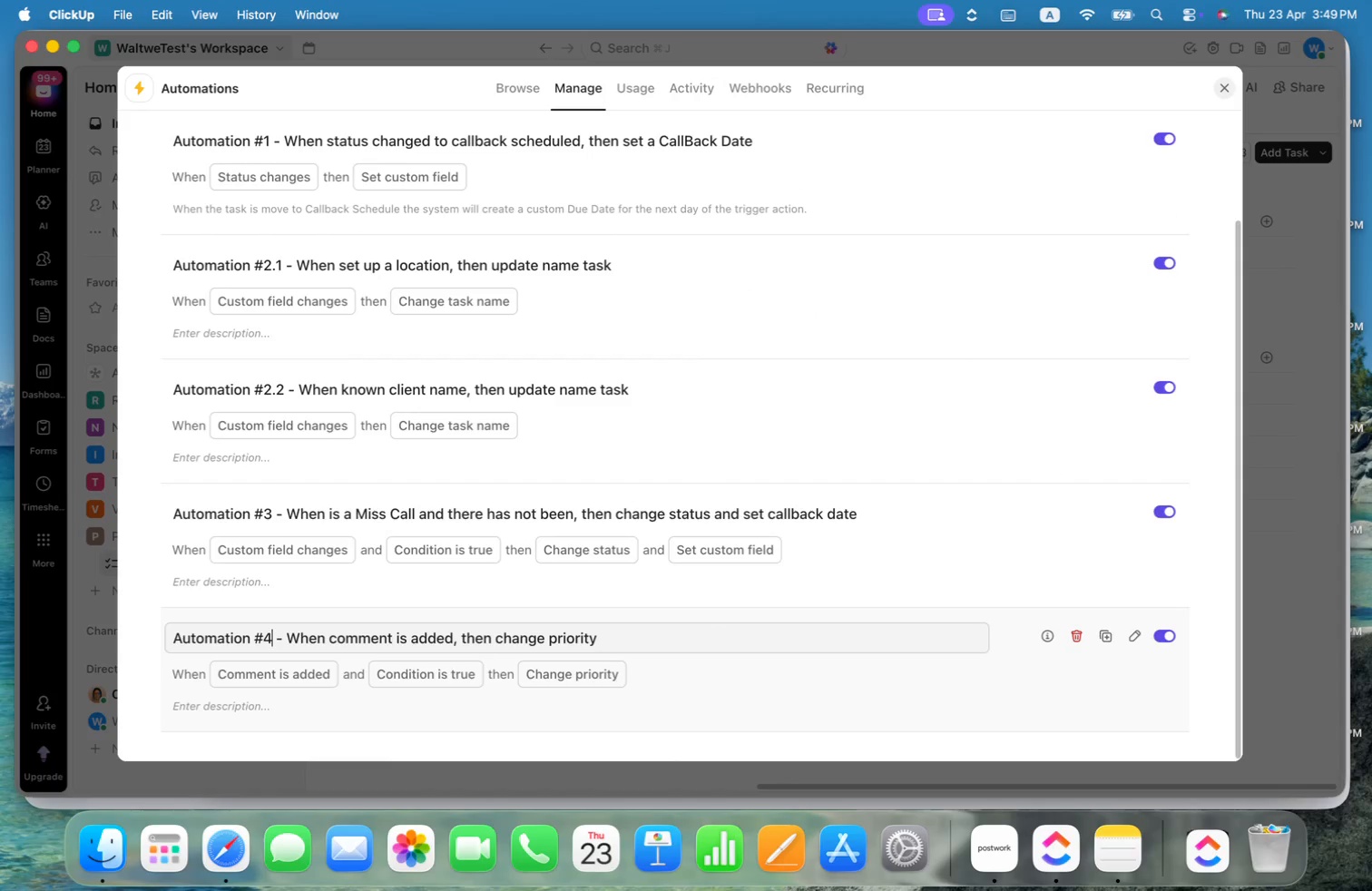 
key(Enter)
 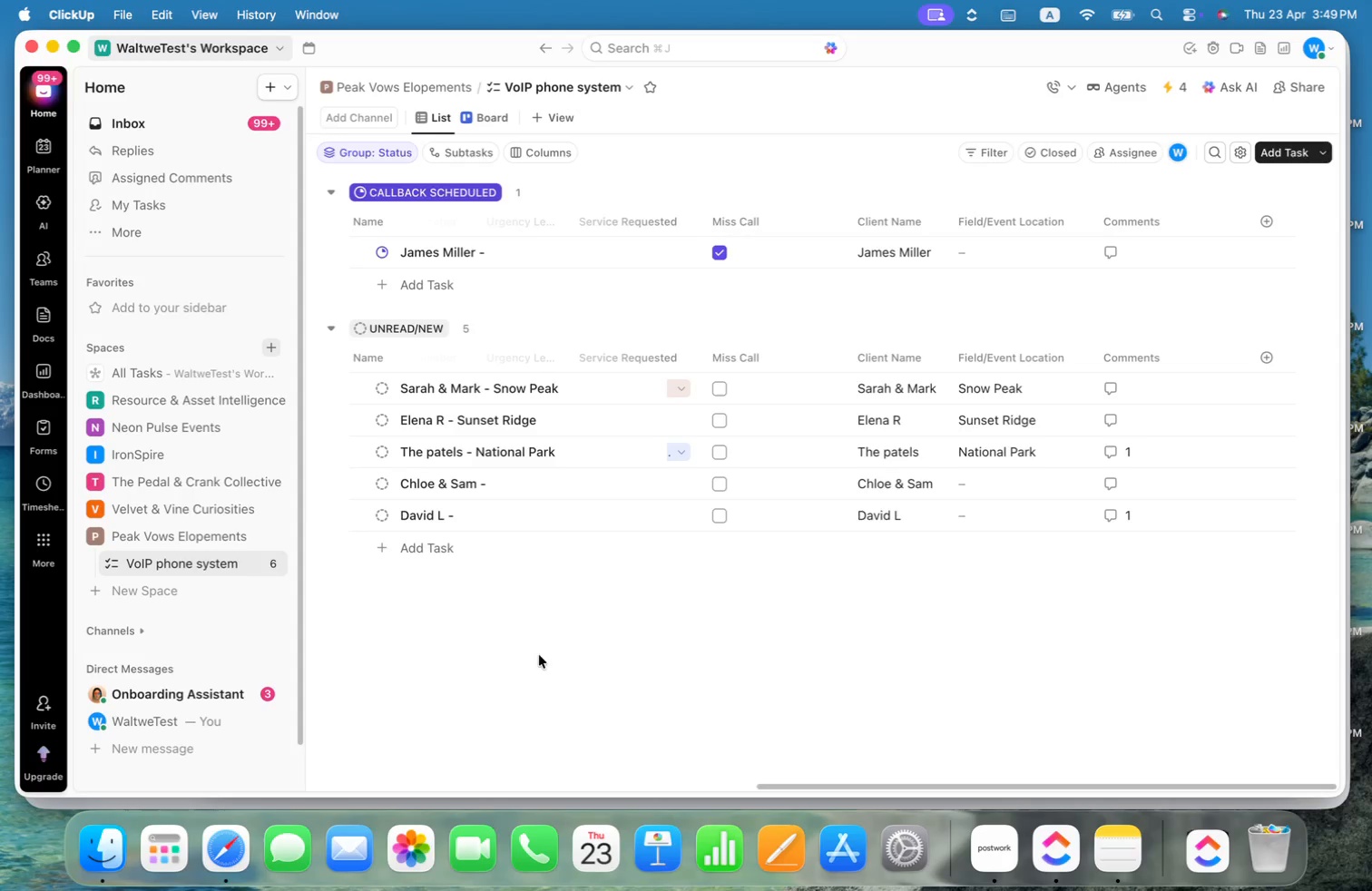 
left_click([463, 519])
 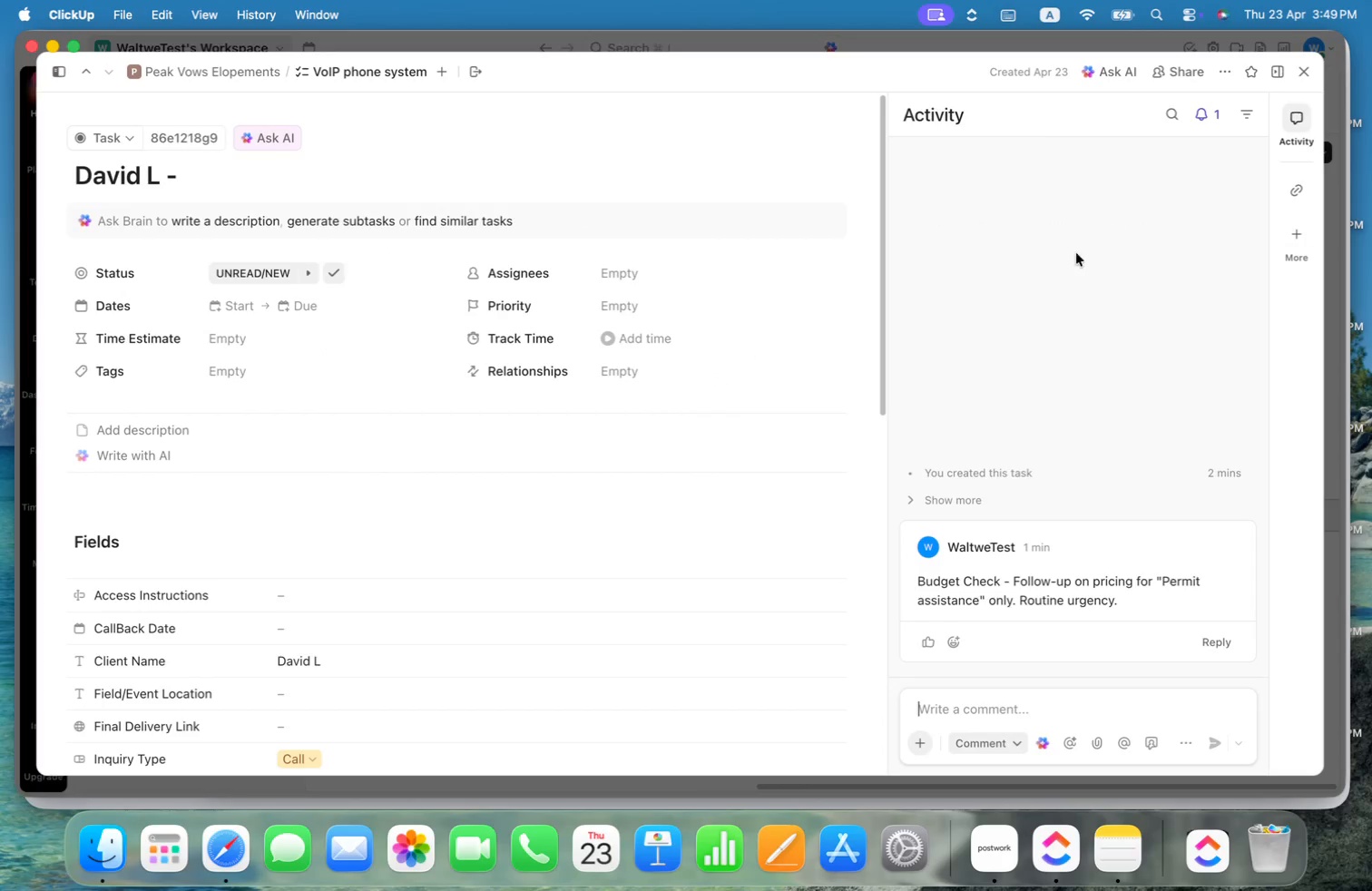 
left_click([1307, 68])
 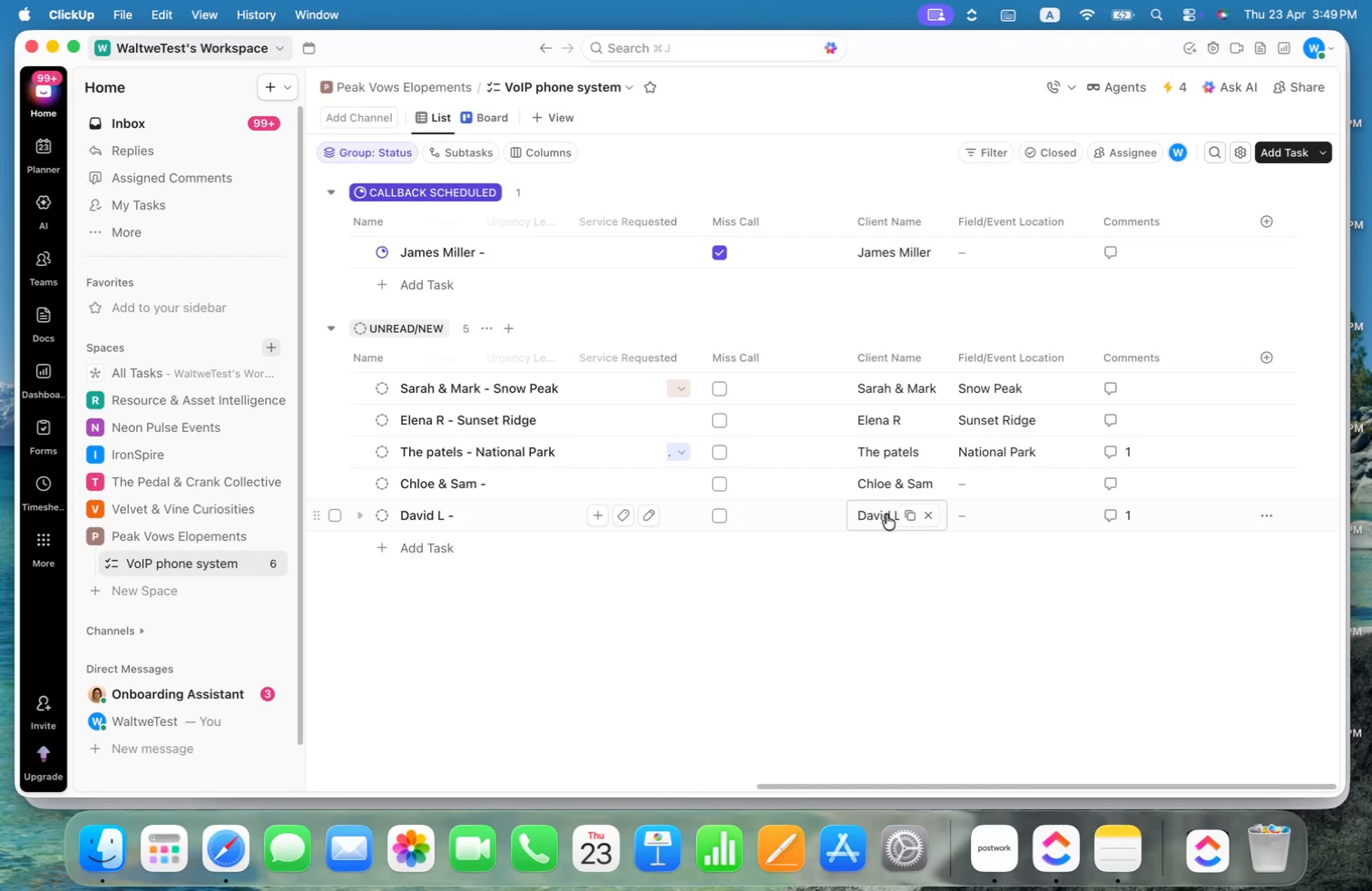 
left_click([879, 522])
 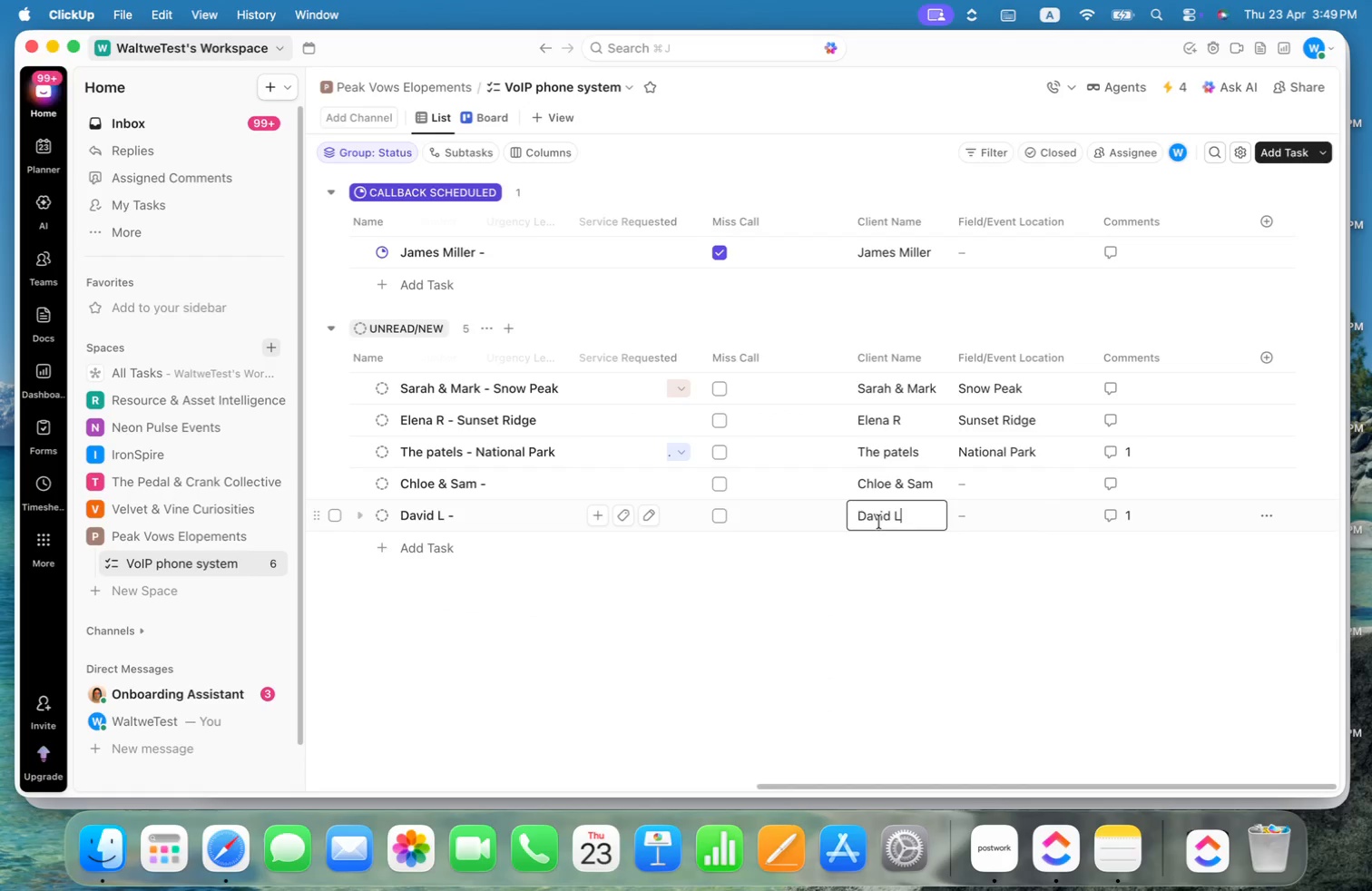 
key(Meta+ArrowLeft)
 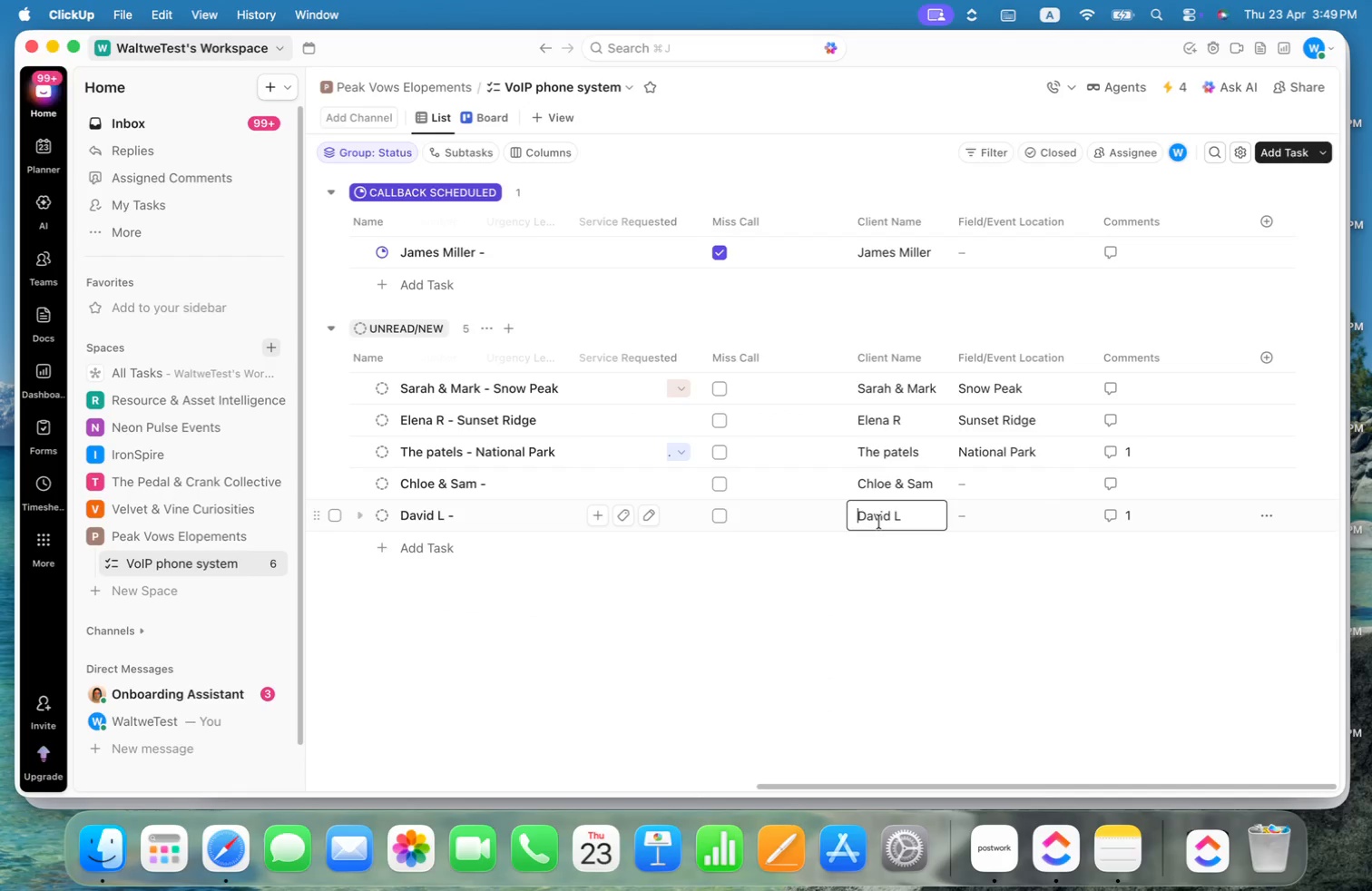 
type(Urgent )
 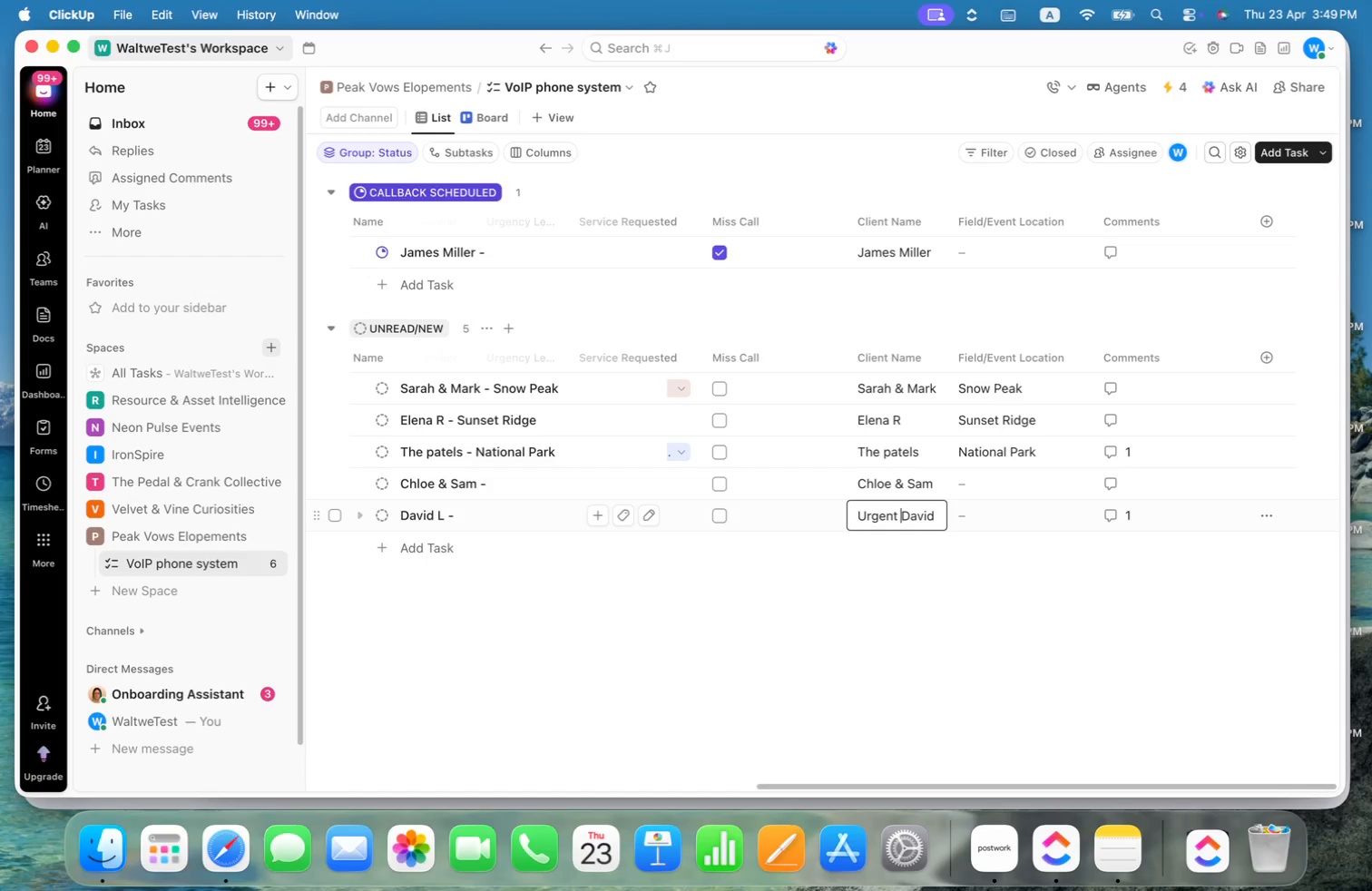 
key(Enter)
 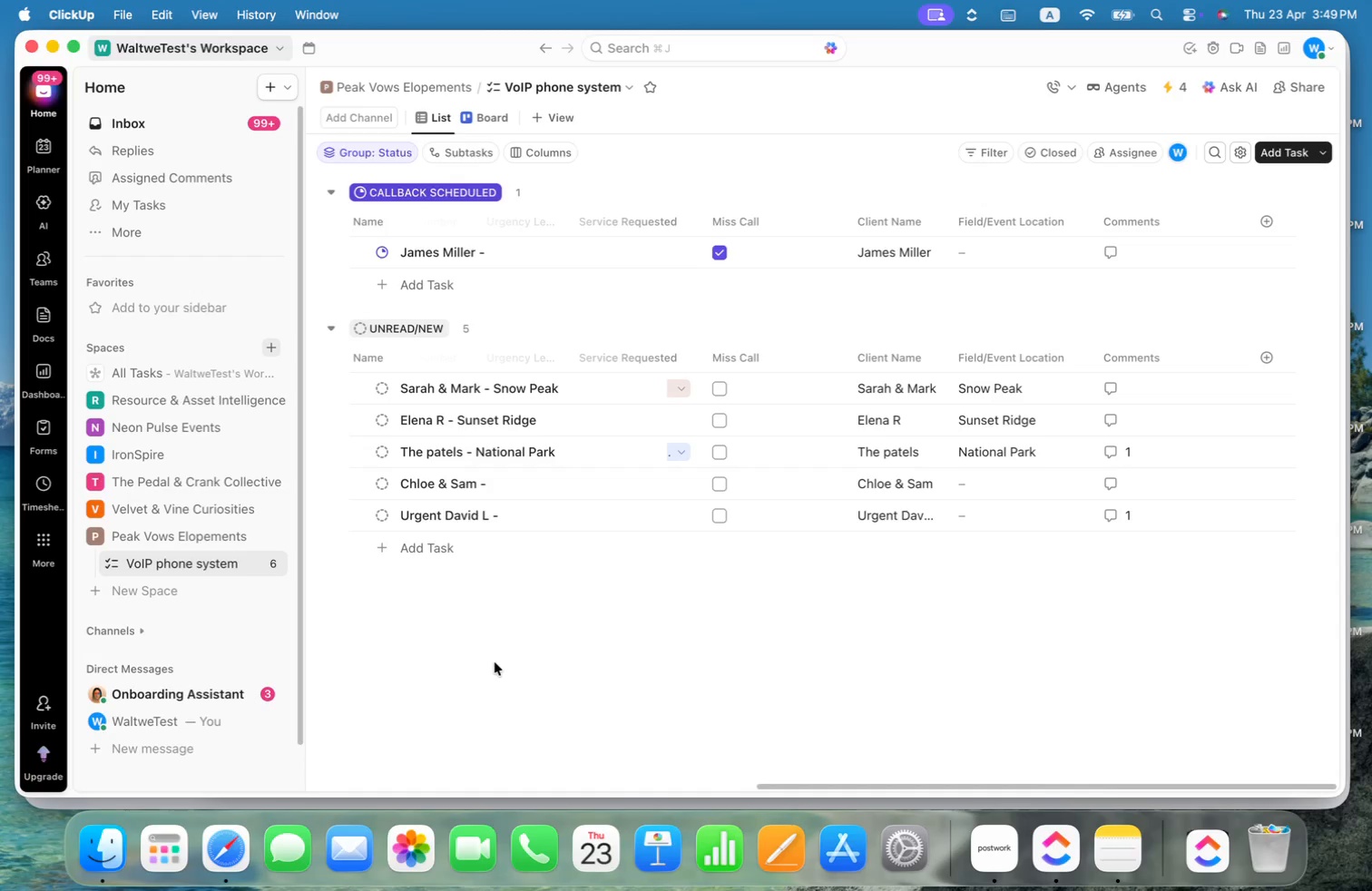 
wait(6.96)
 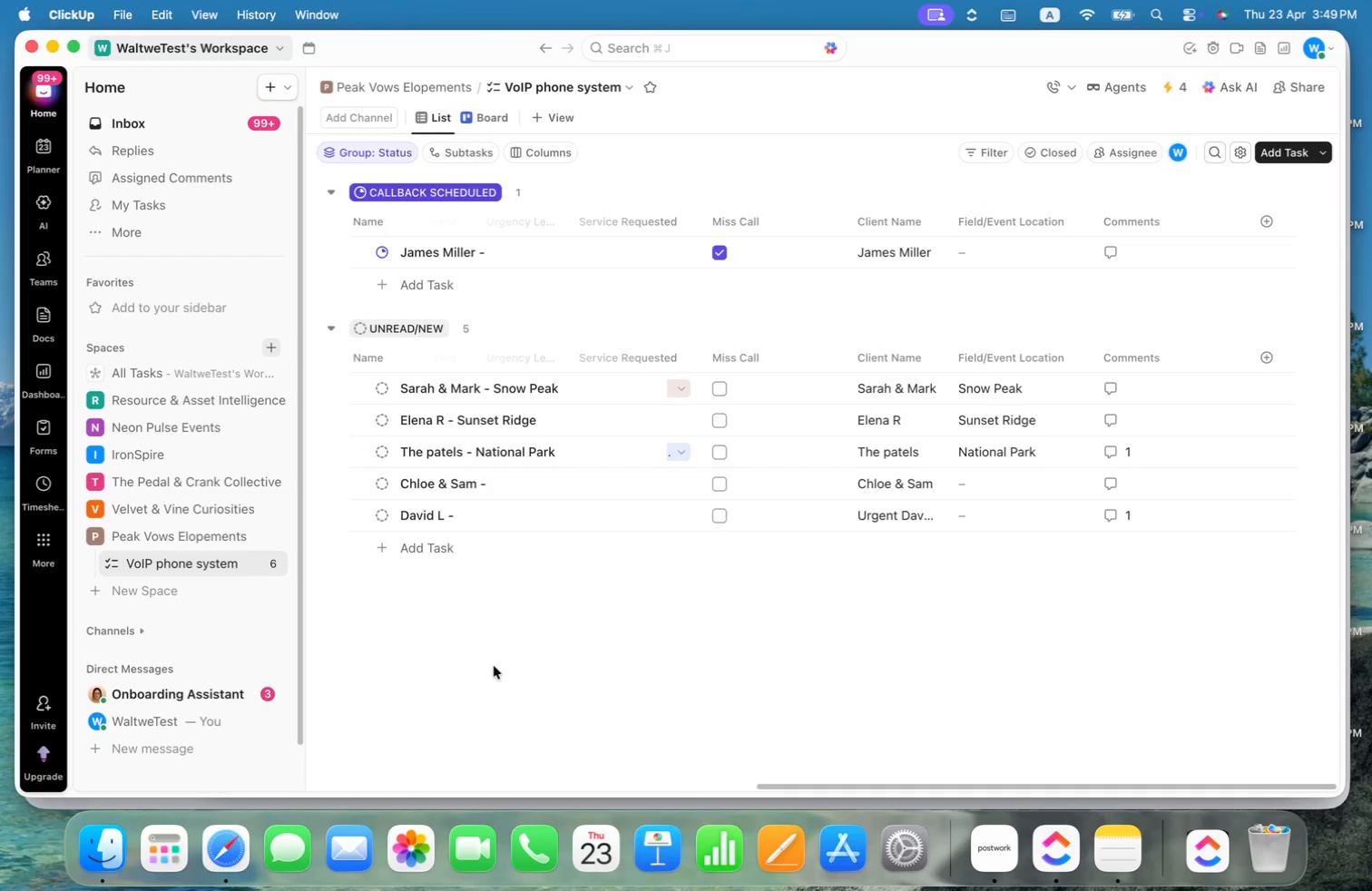 
left_click_drag(start_coordinate=[836, 788], to_coordinate=[383, 769])
 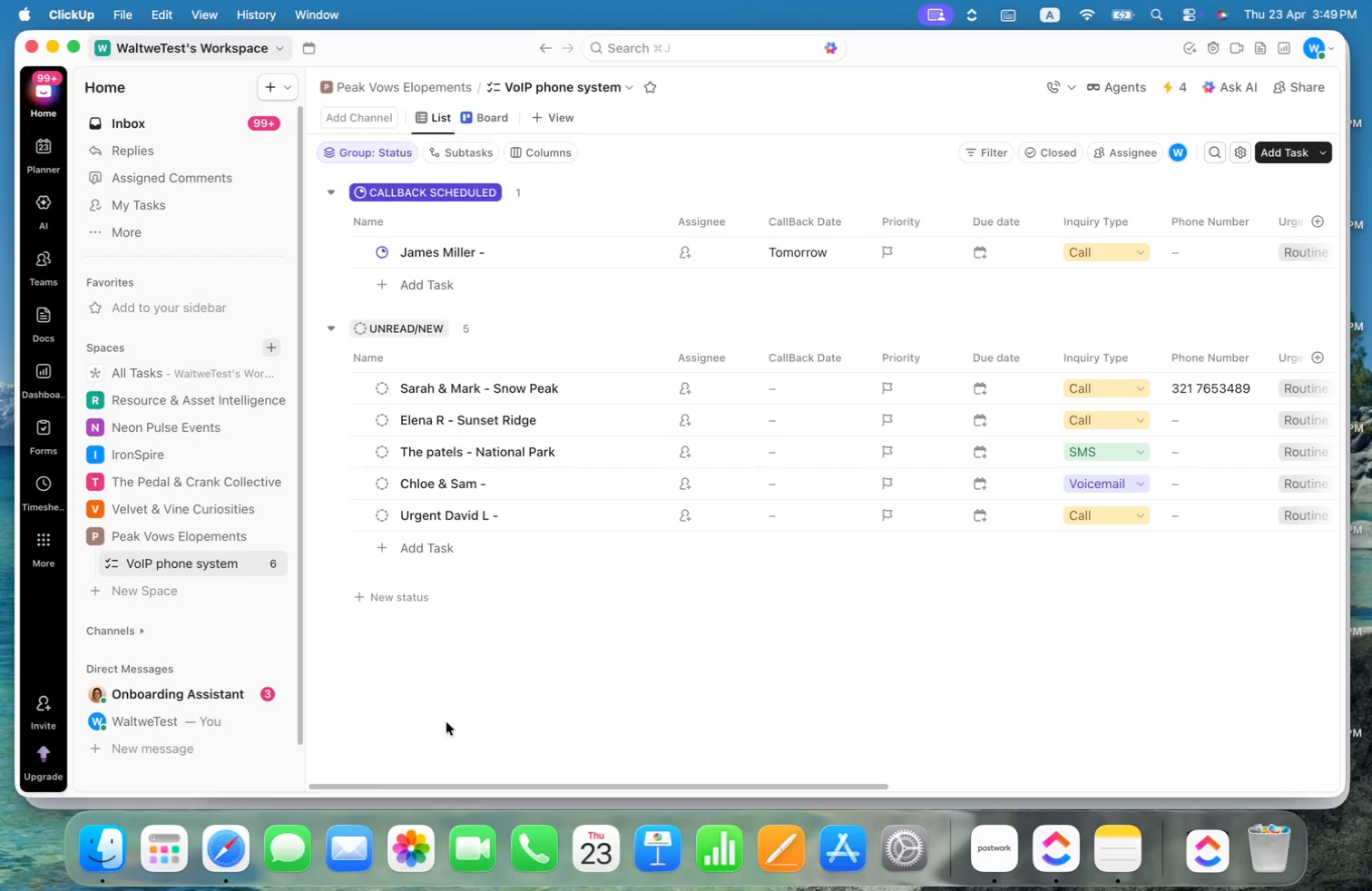 
left_click([538, 680])
 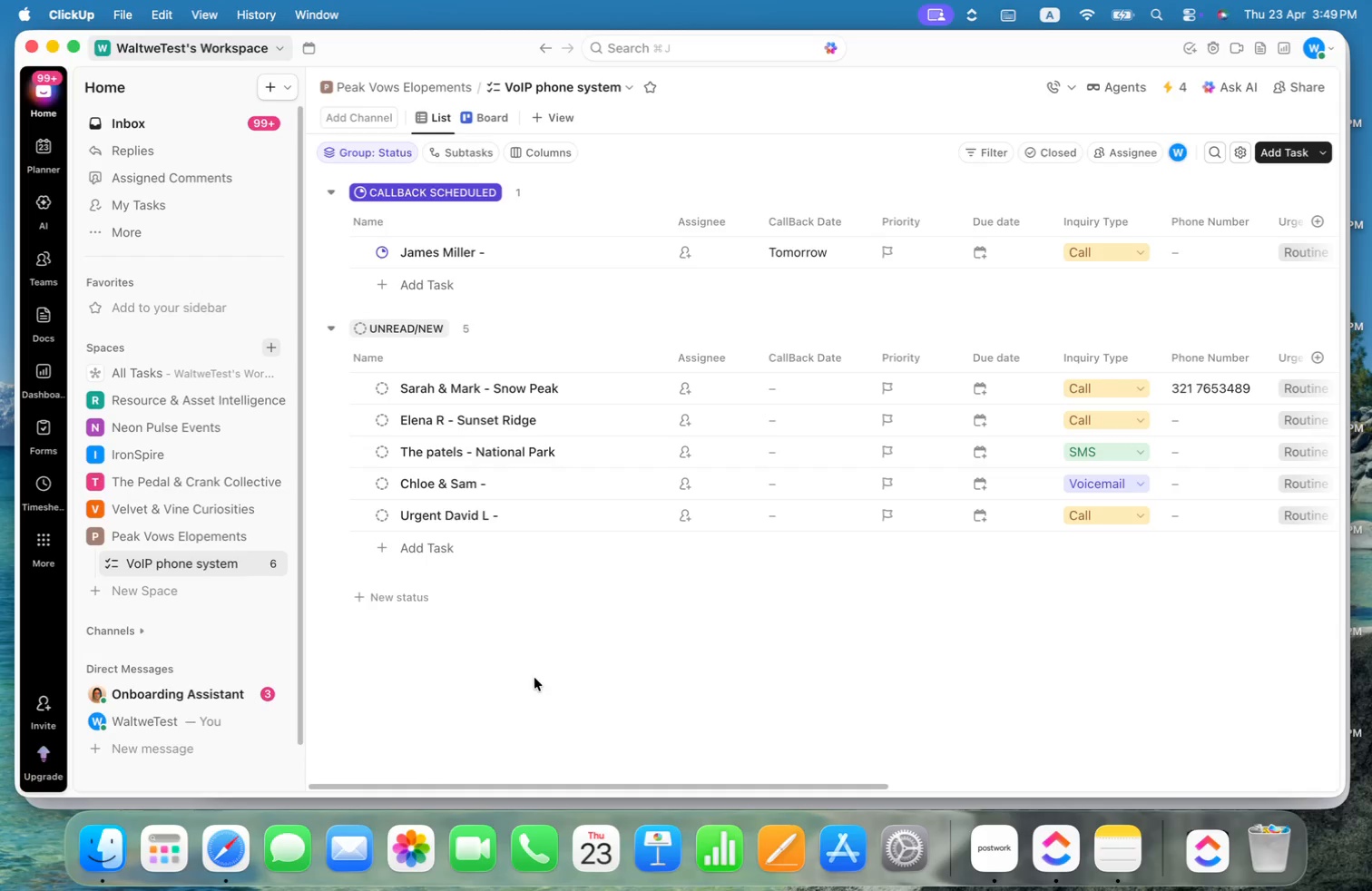 
left_click([534, 677])
 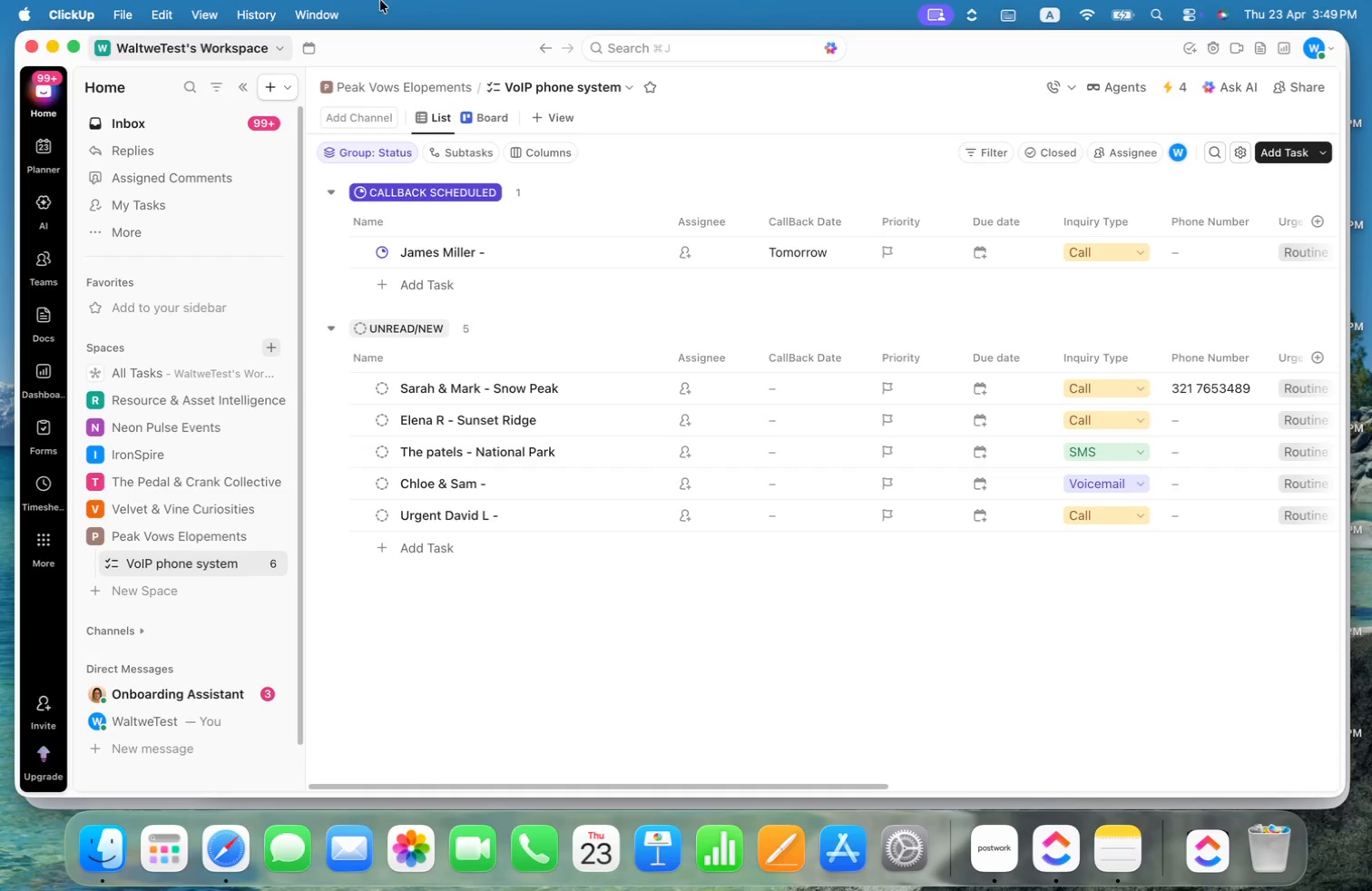 
left_click([219, 15])
 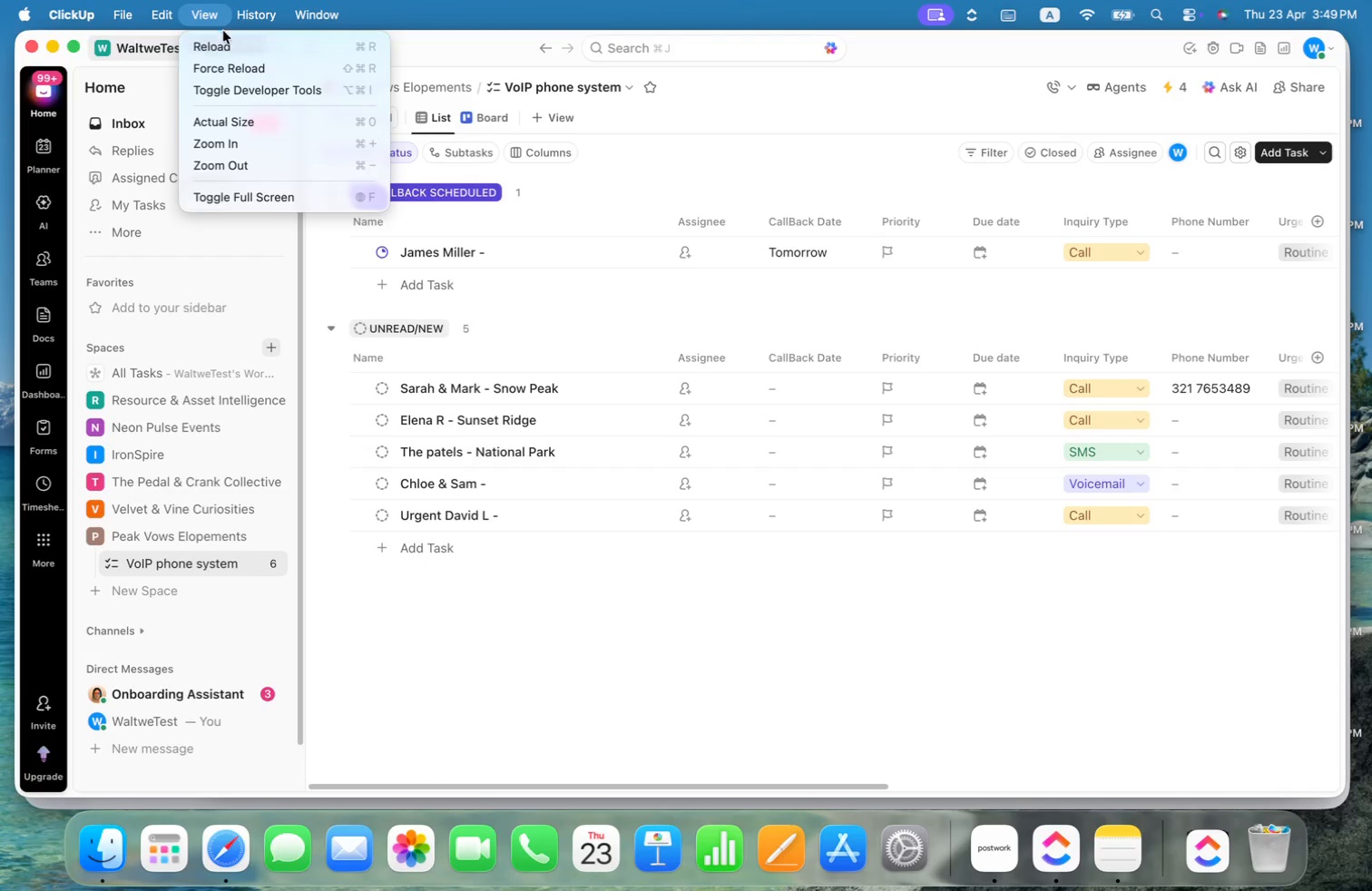 
left_click([226, 36])
 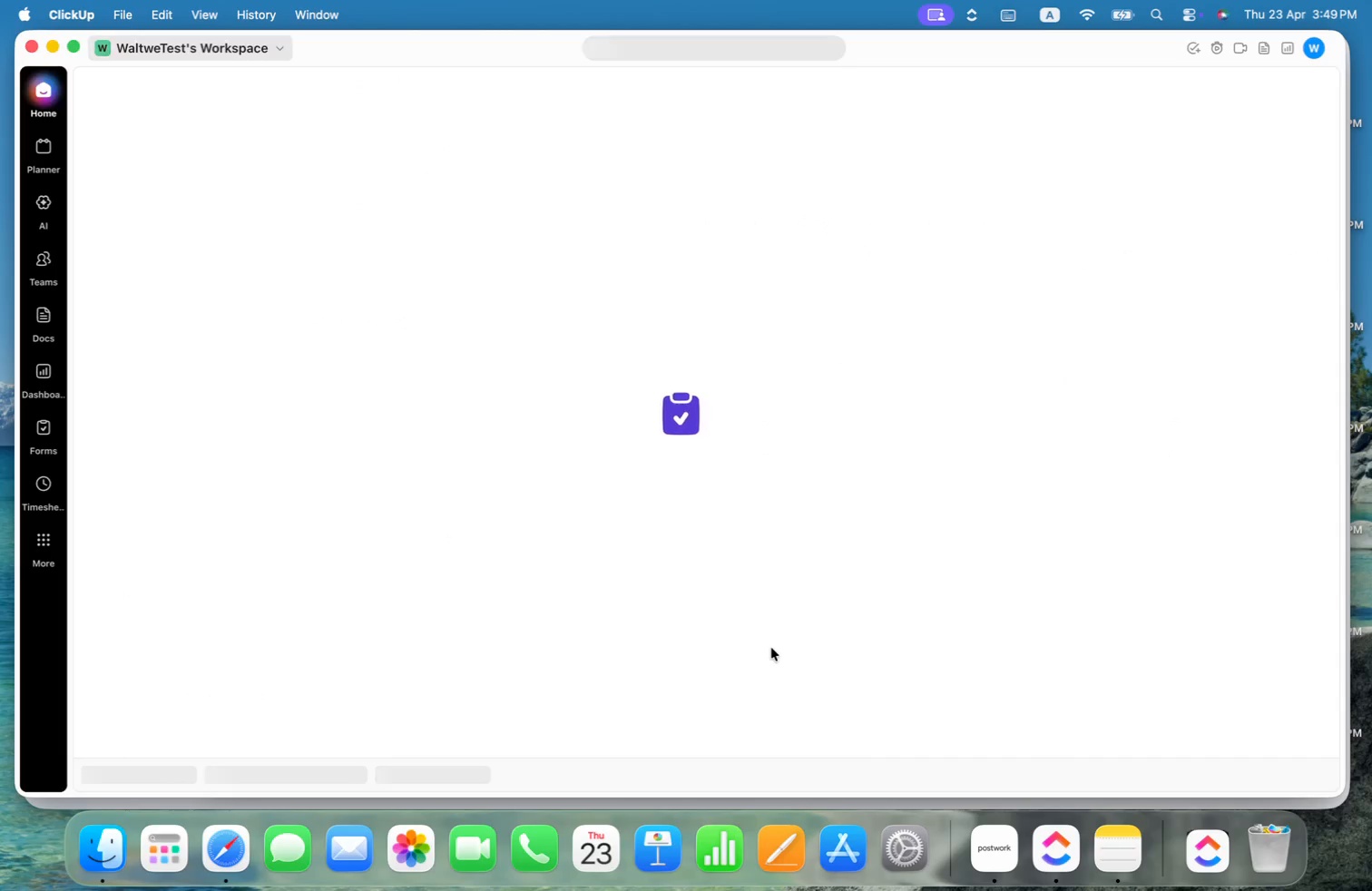 
wait(9.11)
 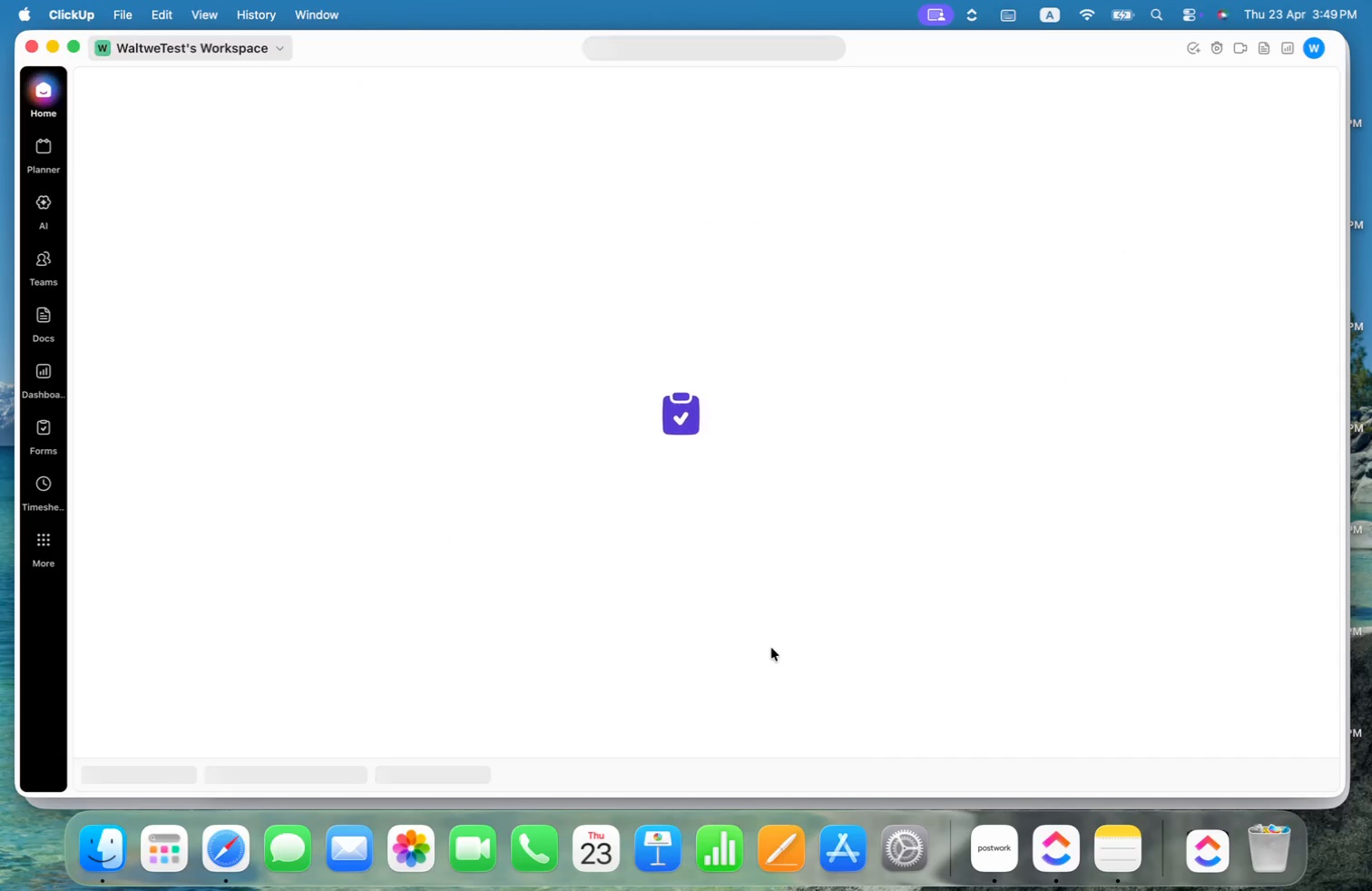 
left_click_drag(start_coordinate=[793, 786], to_coordinate=[1277, 767])
 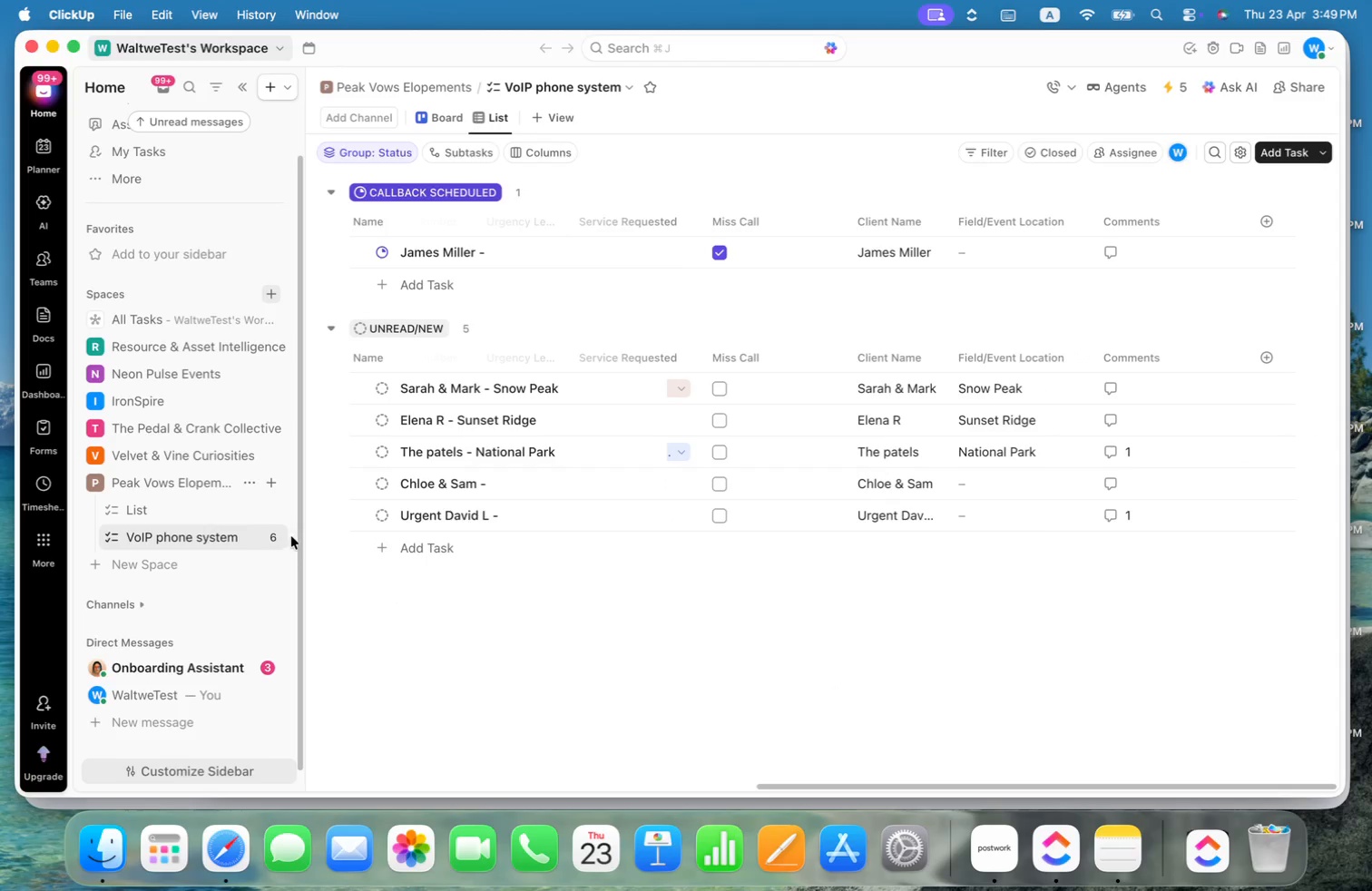 
left_click([244, 539])
 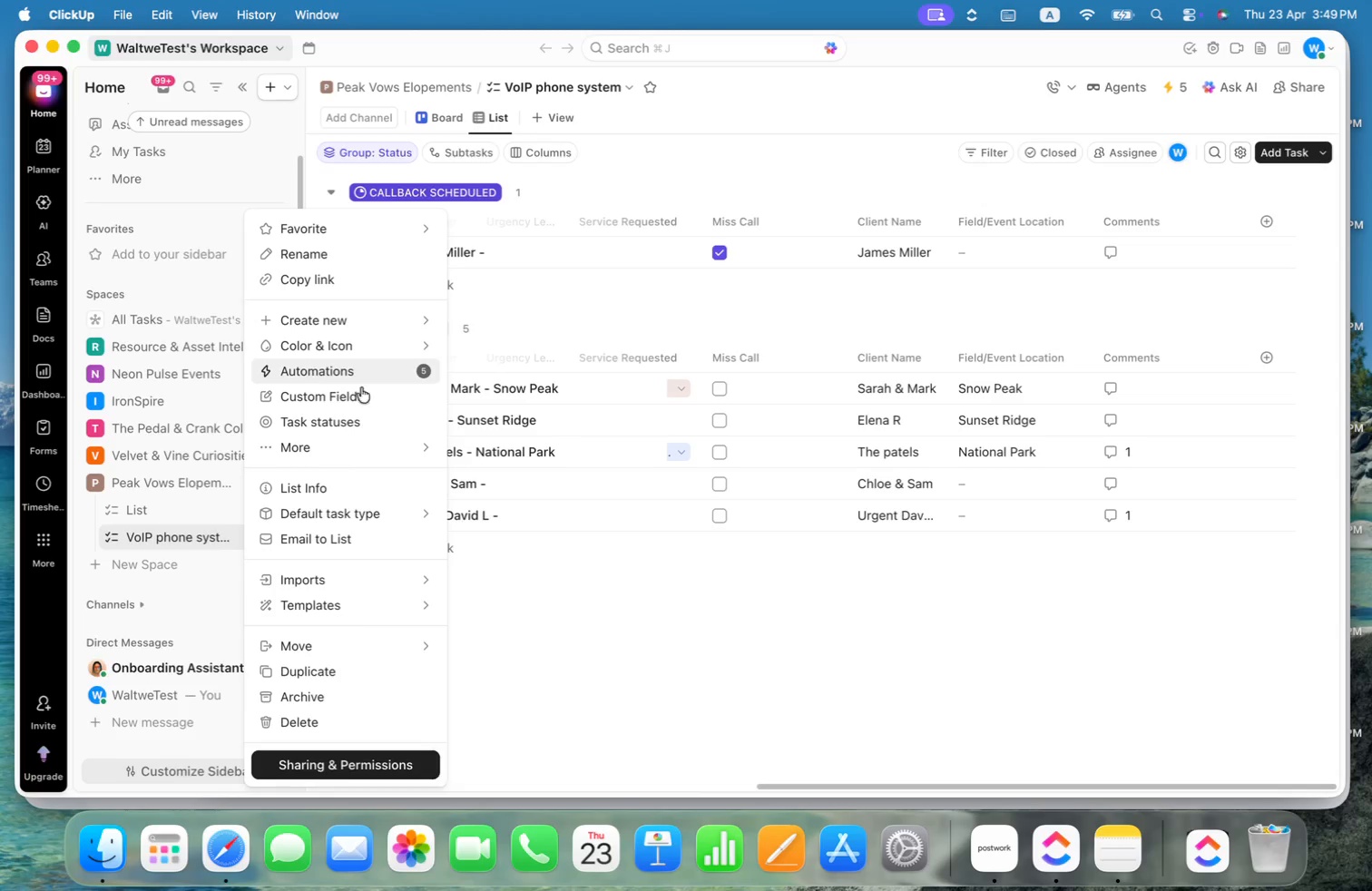 
left_click([1122, 523])
 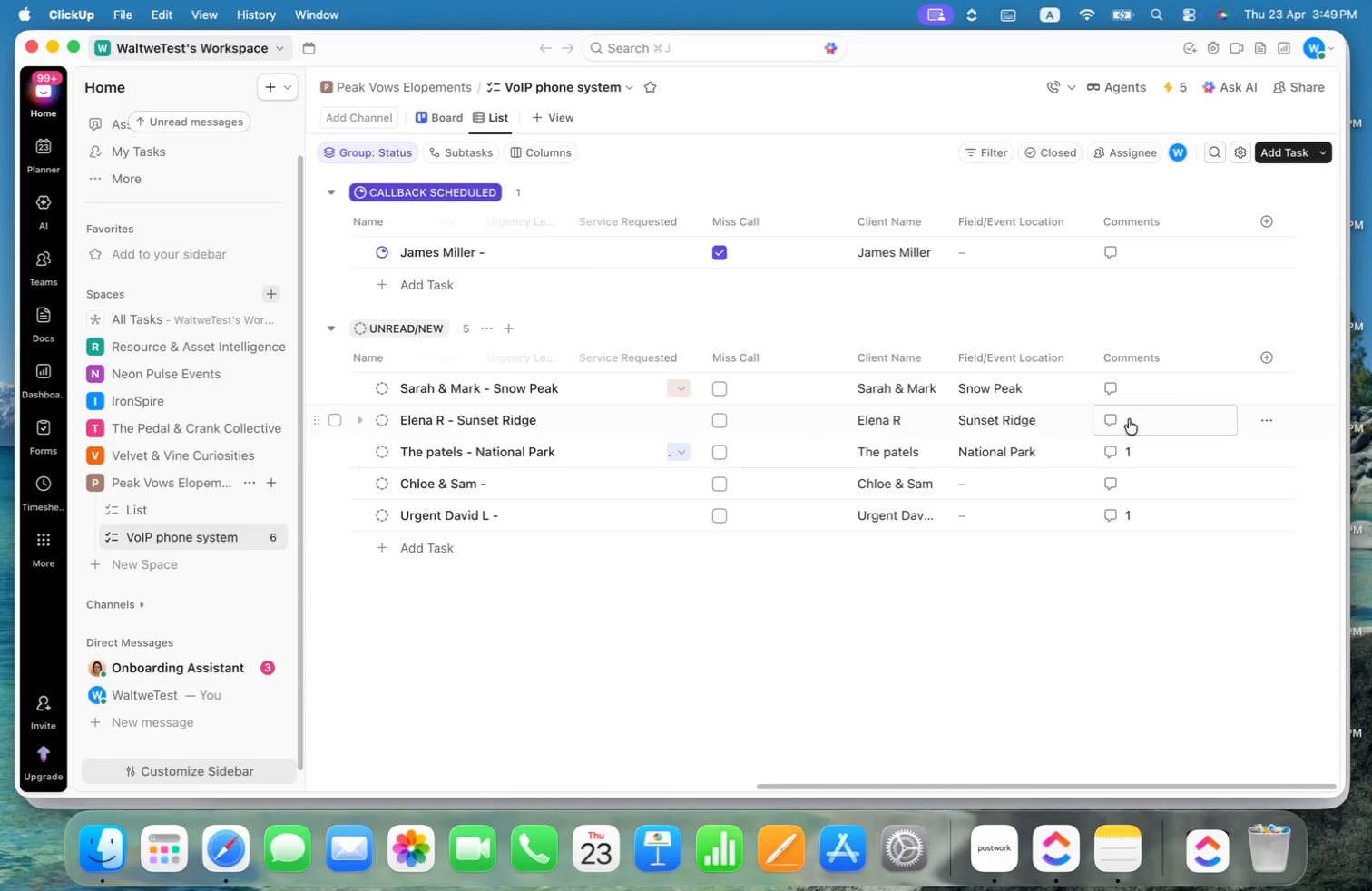 
mouse_move([1150, 392])
 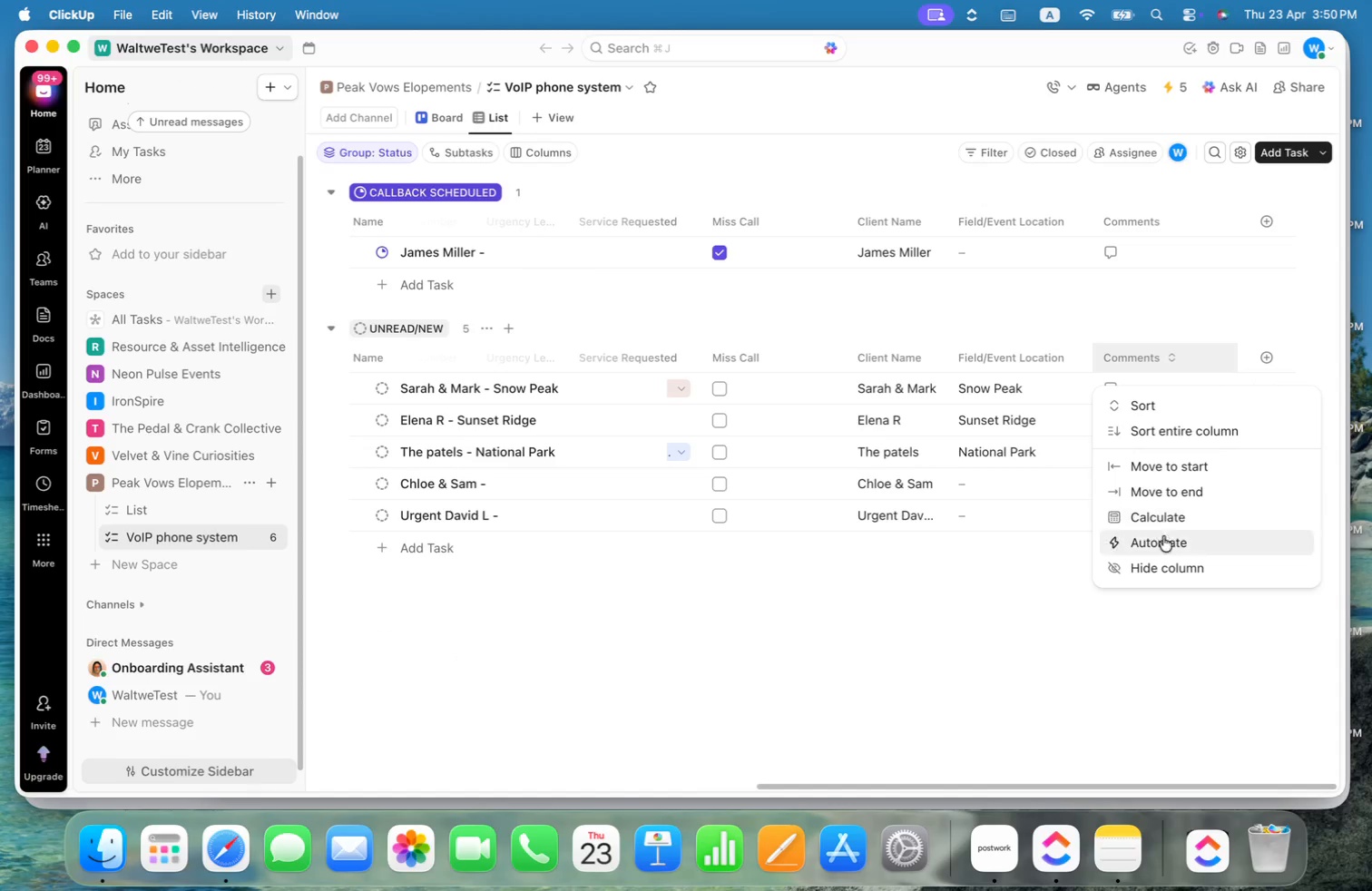 
left_click([1167, 542])
 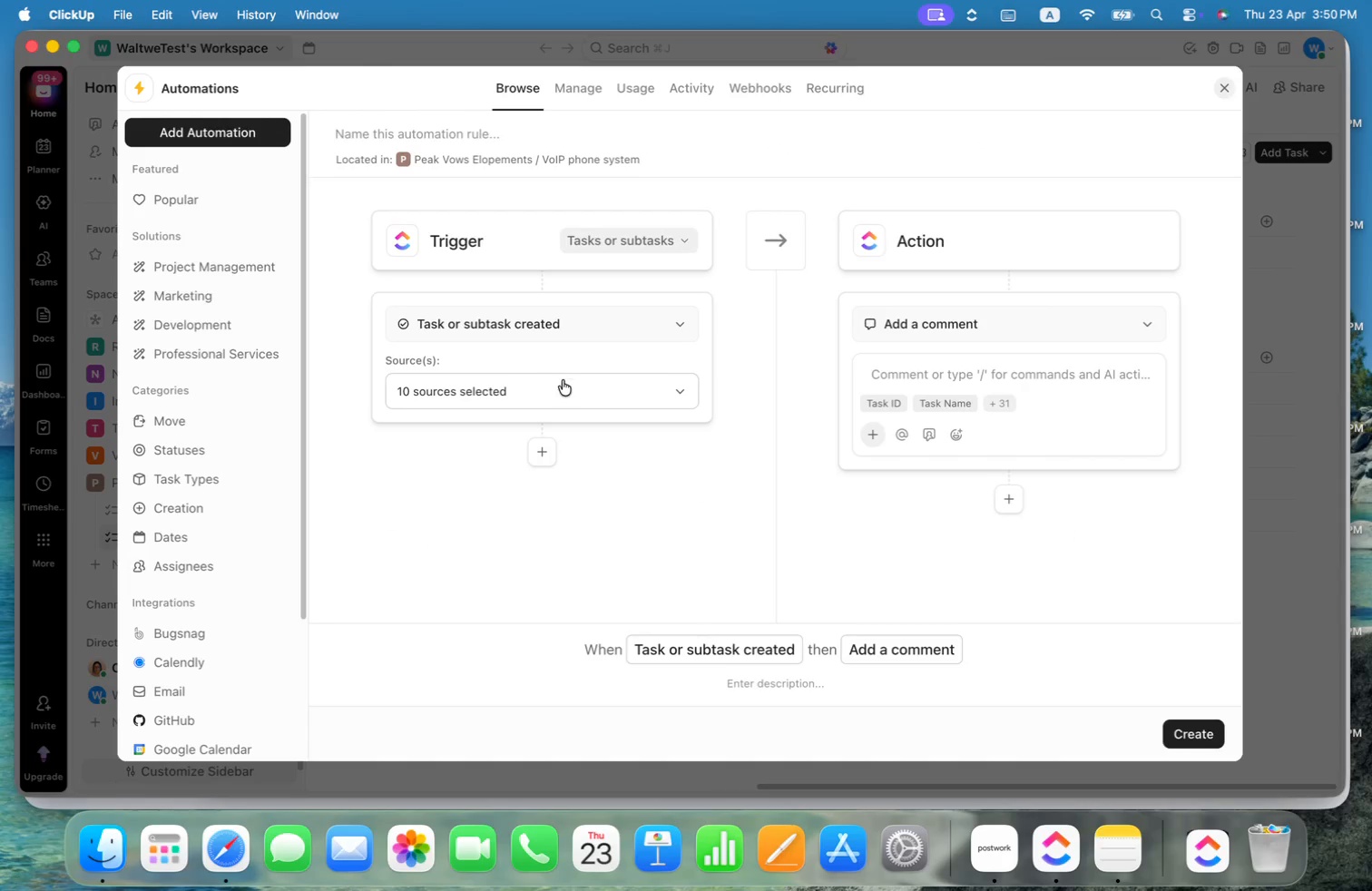 
left_click([612, 387])
 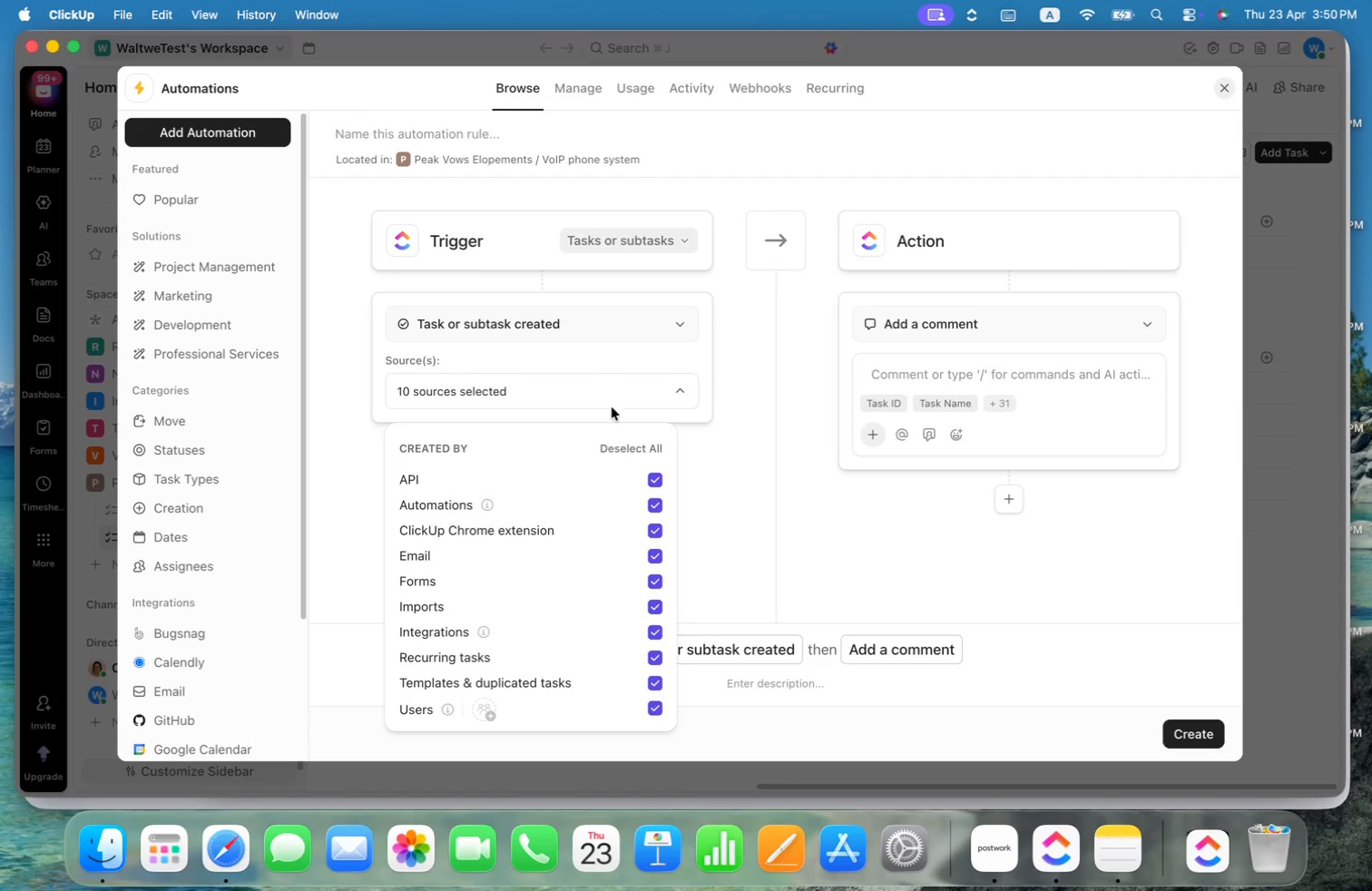 
left_click([730, 477])
 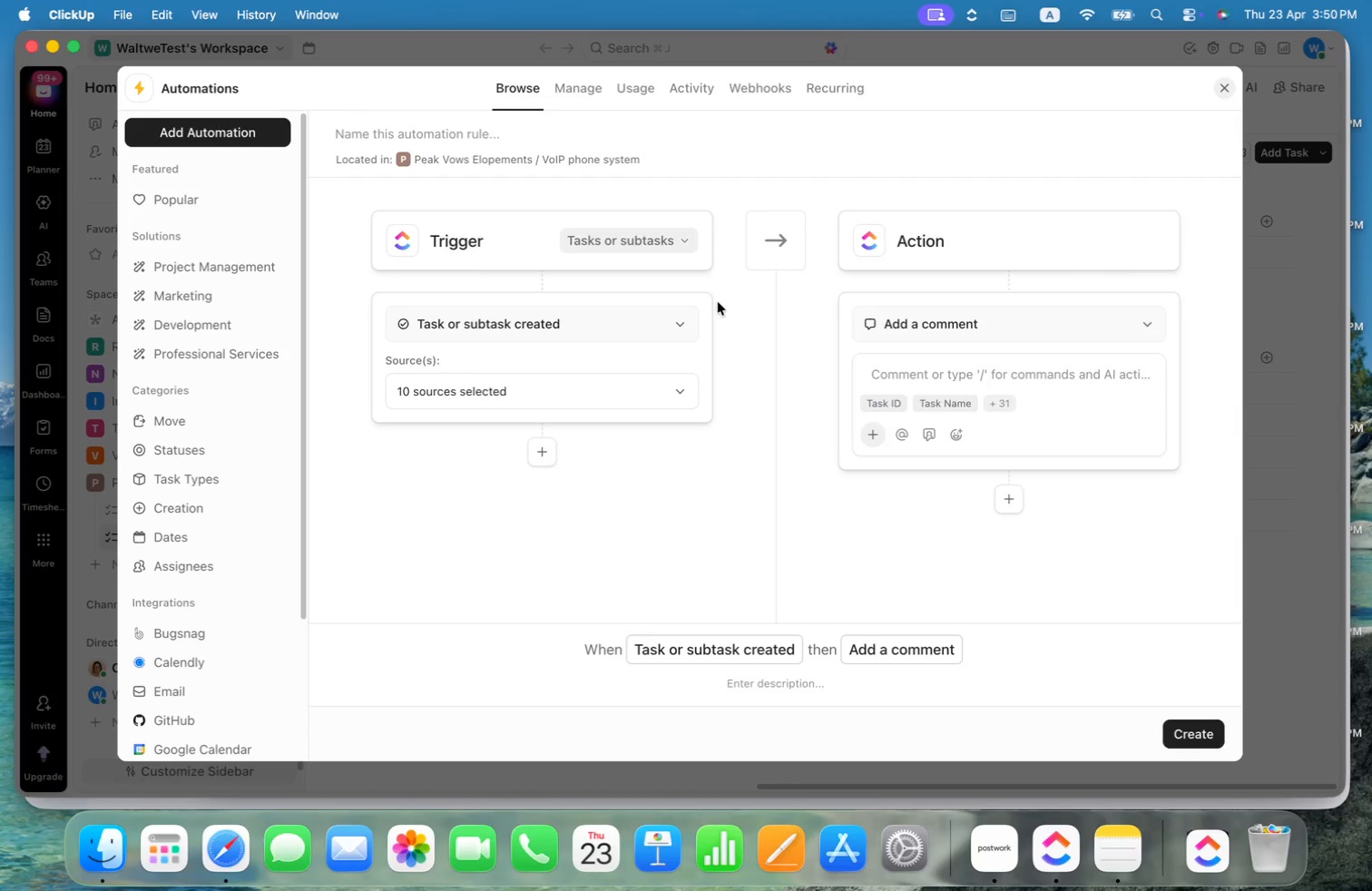 
scroll: coordinate [592, 485], scroll_direction: down, amount: 29.0